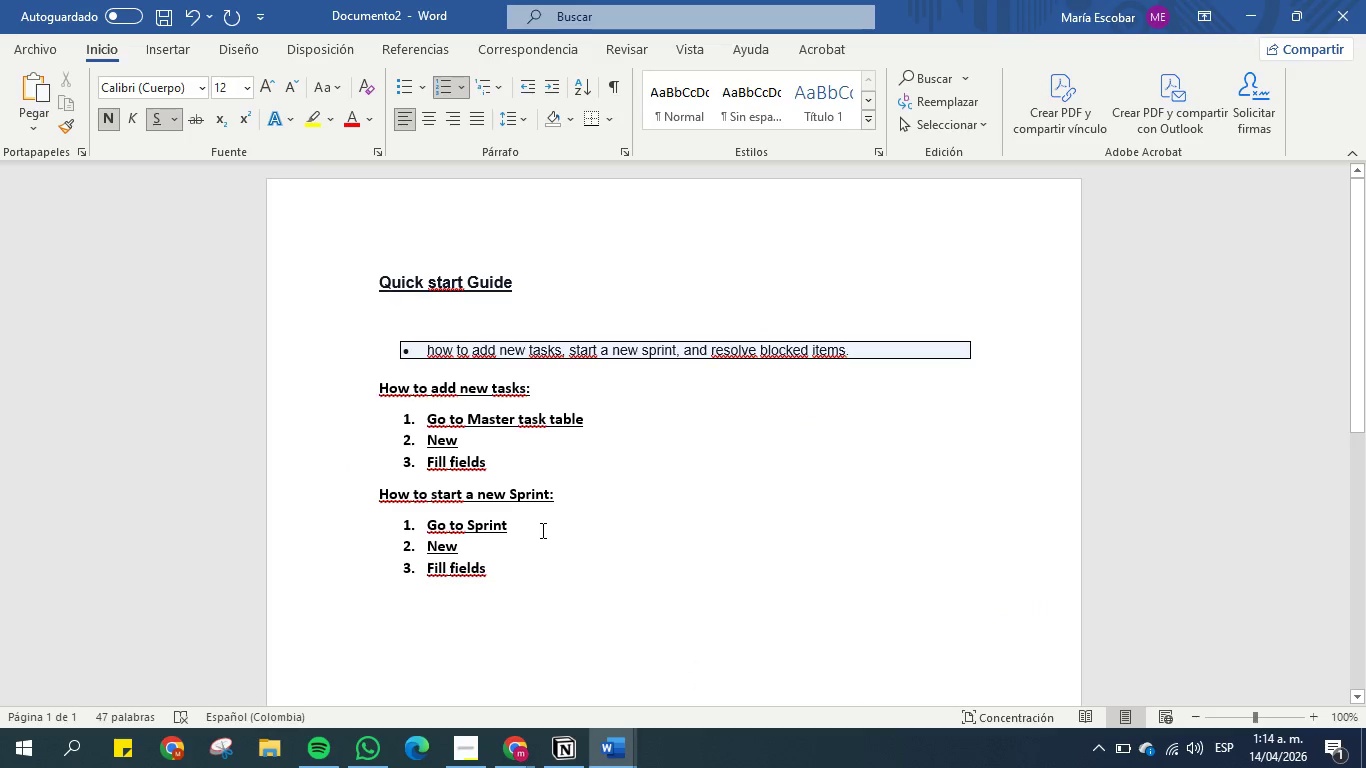 
key(S)
 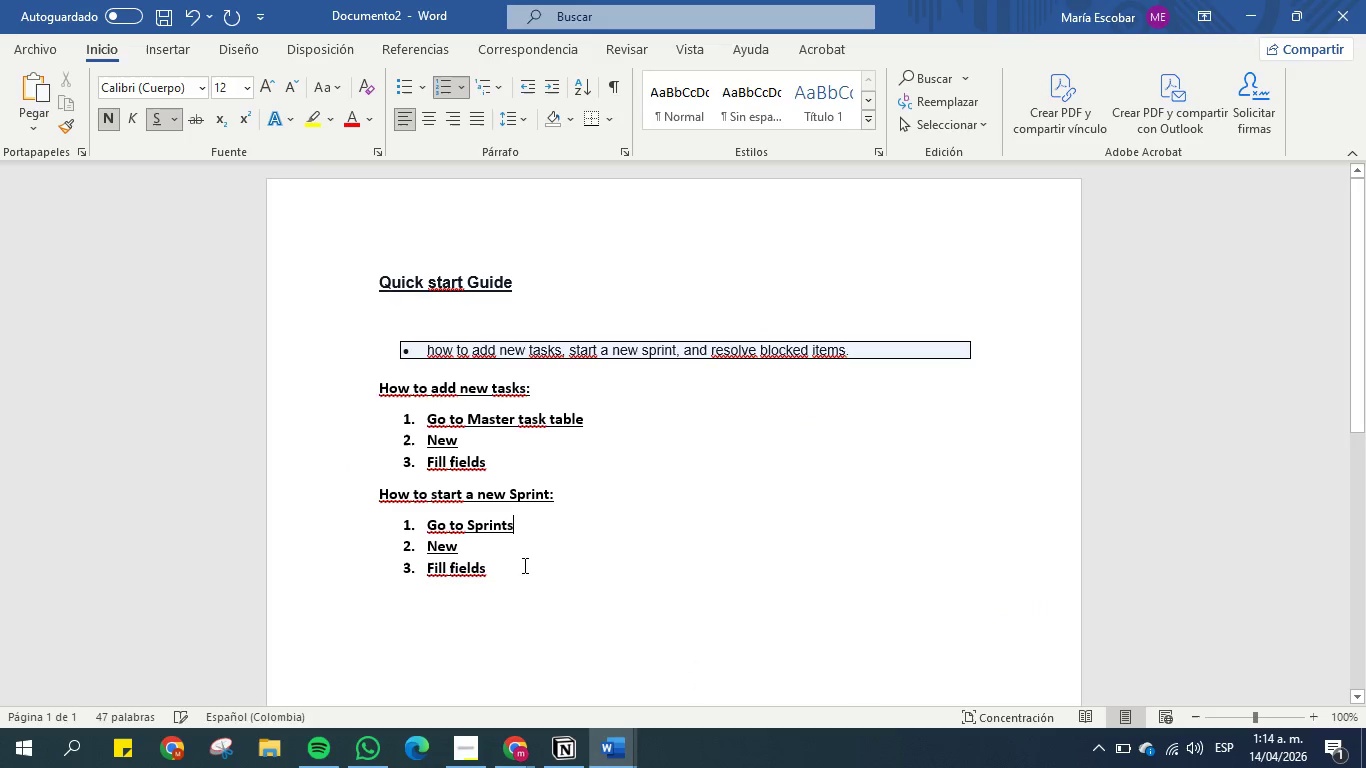 
left_click([523, 565])
 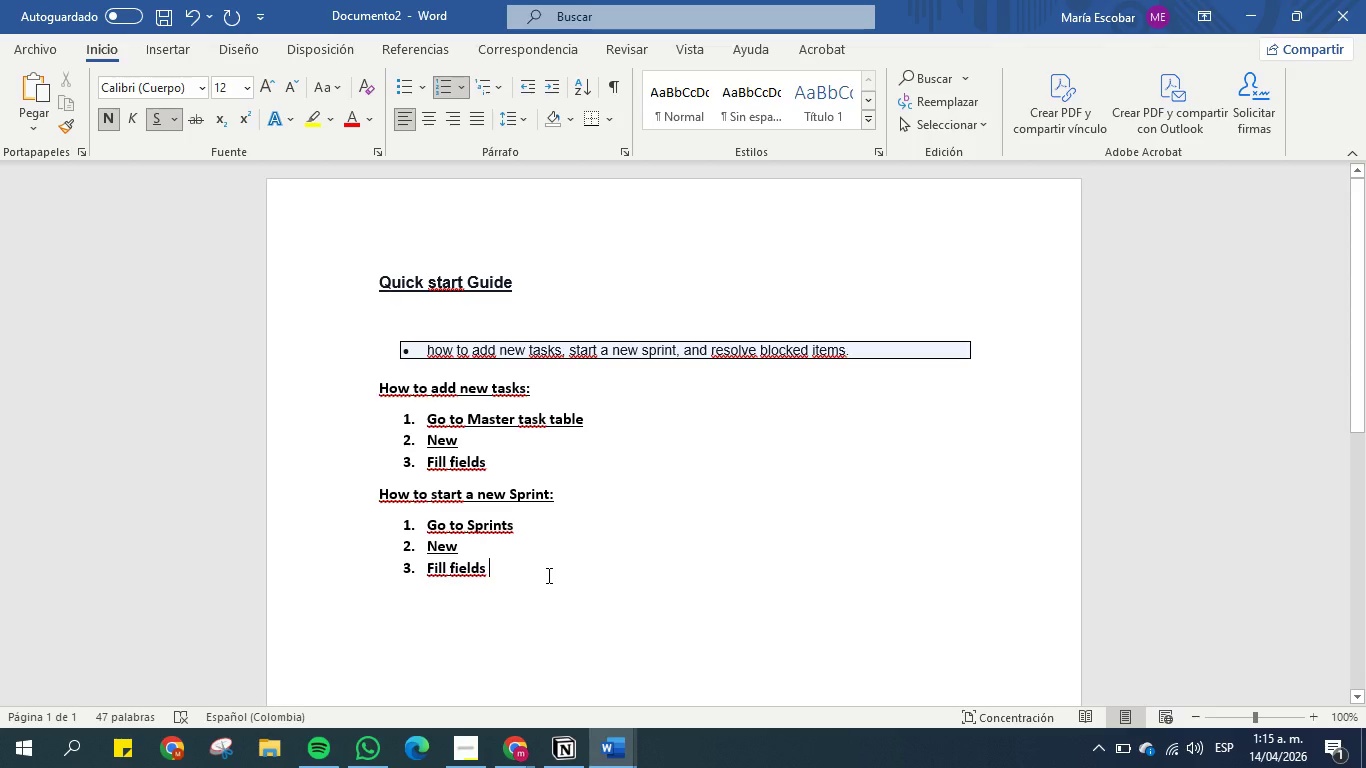 
key(Enter)
 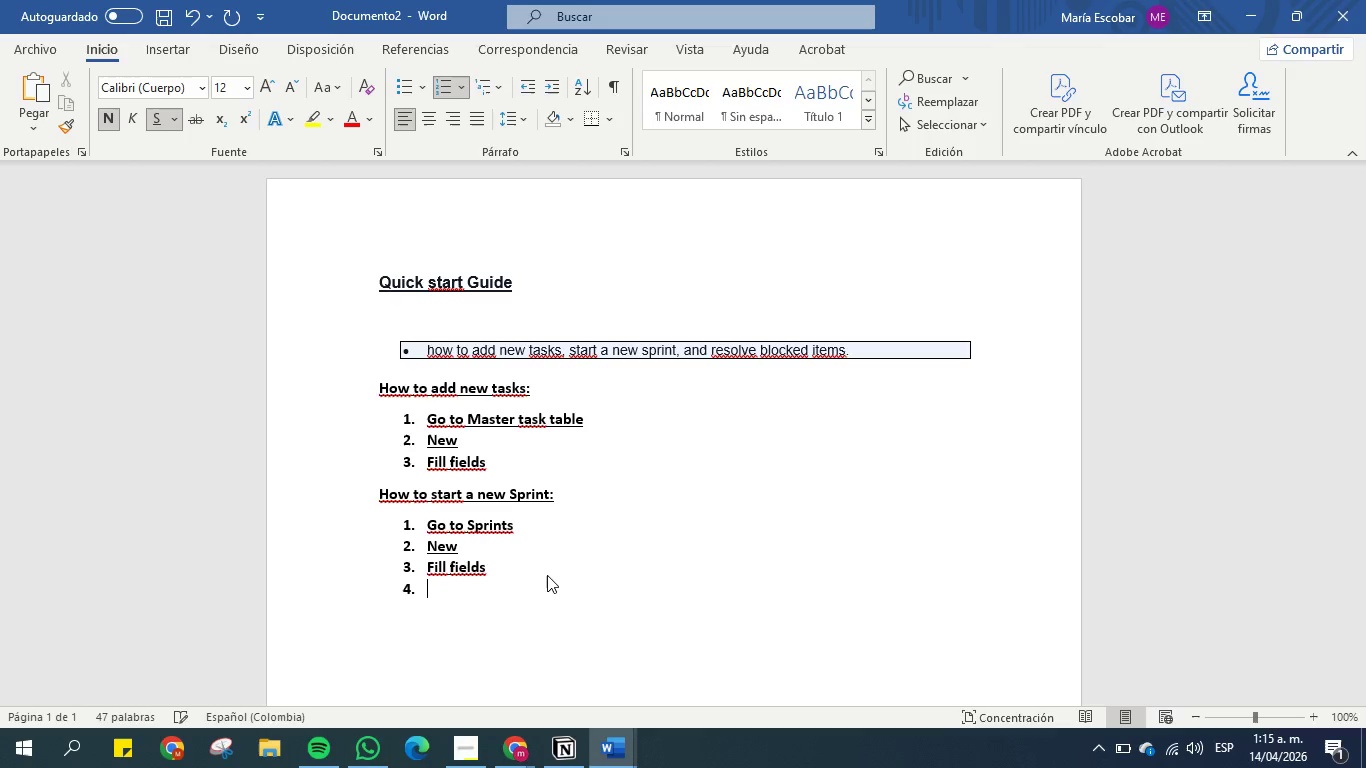 
key(Enter)
 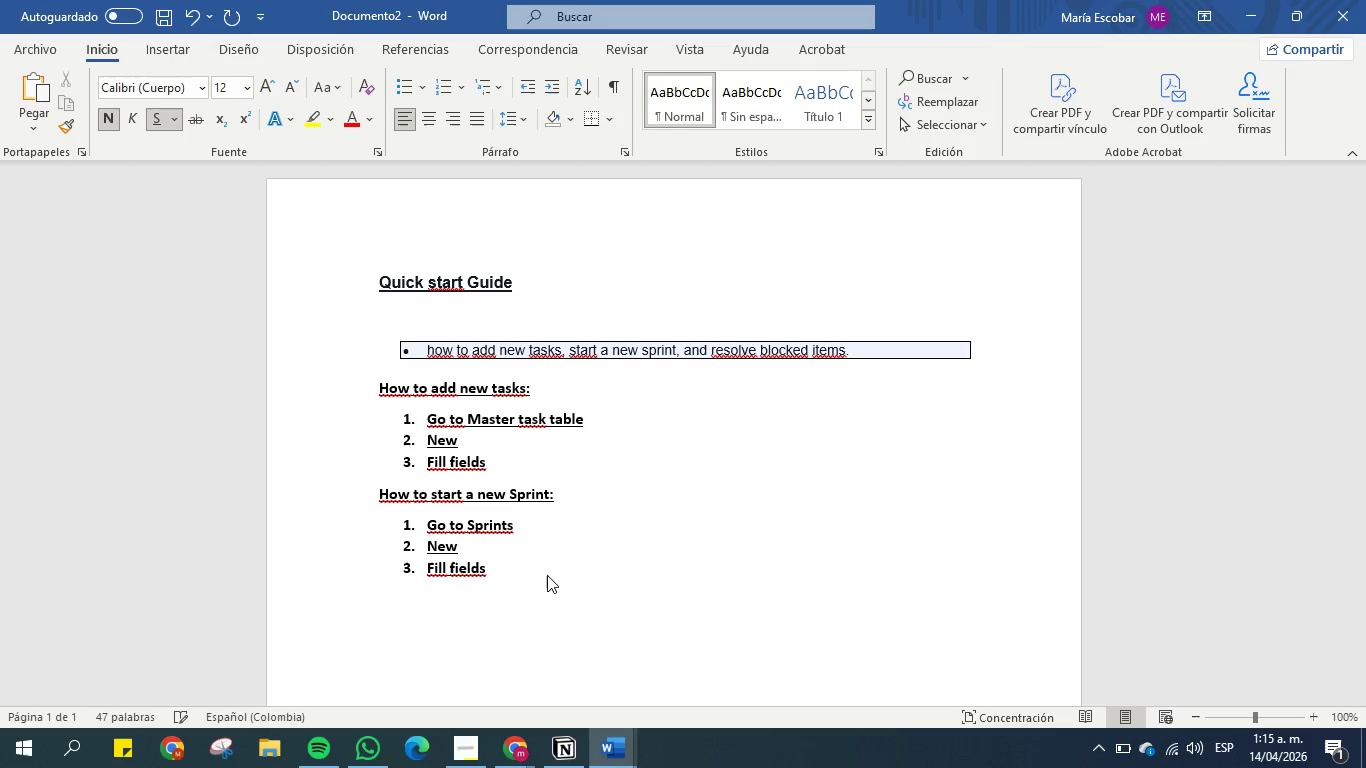 
key(Enter)
 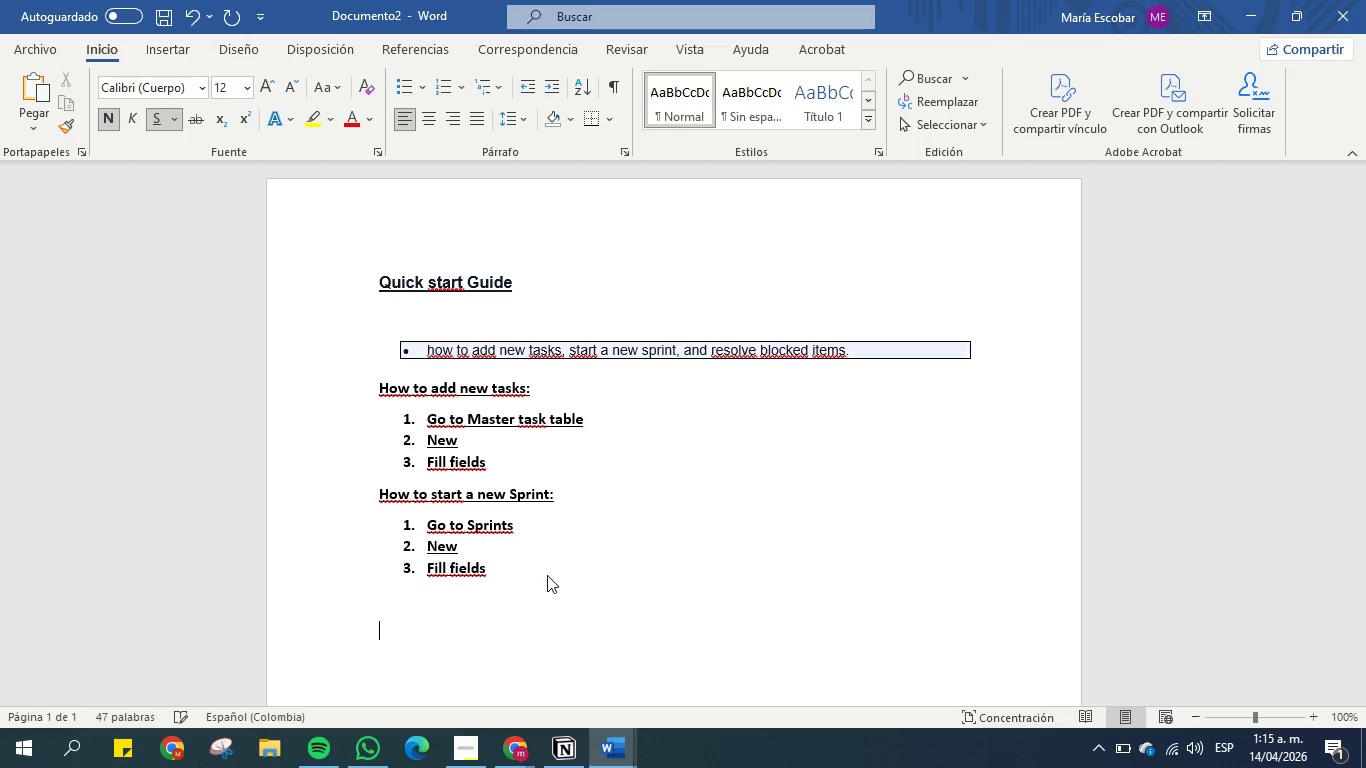 
type(How to resolve blocket)
key(Backspace)
type(d items )
 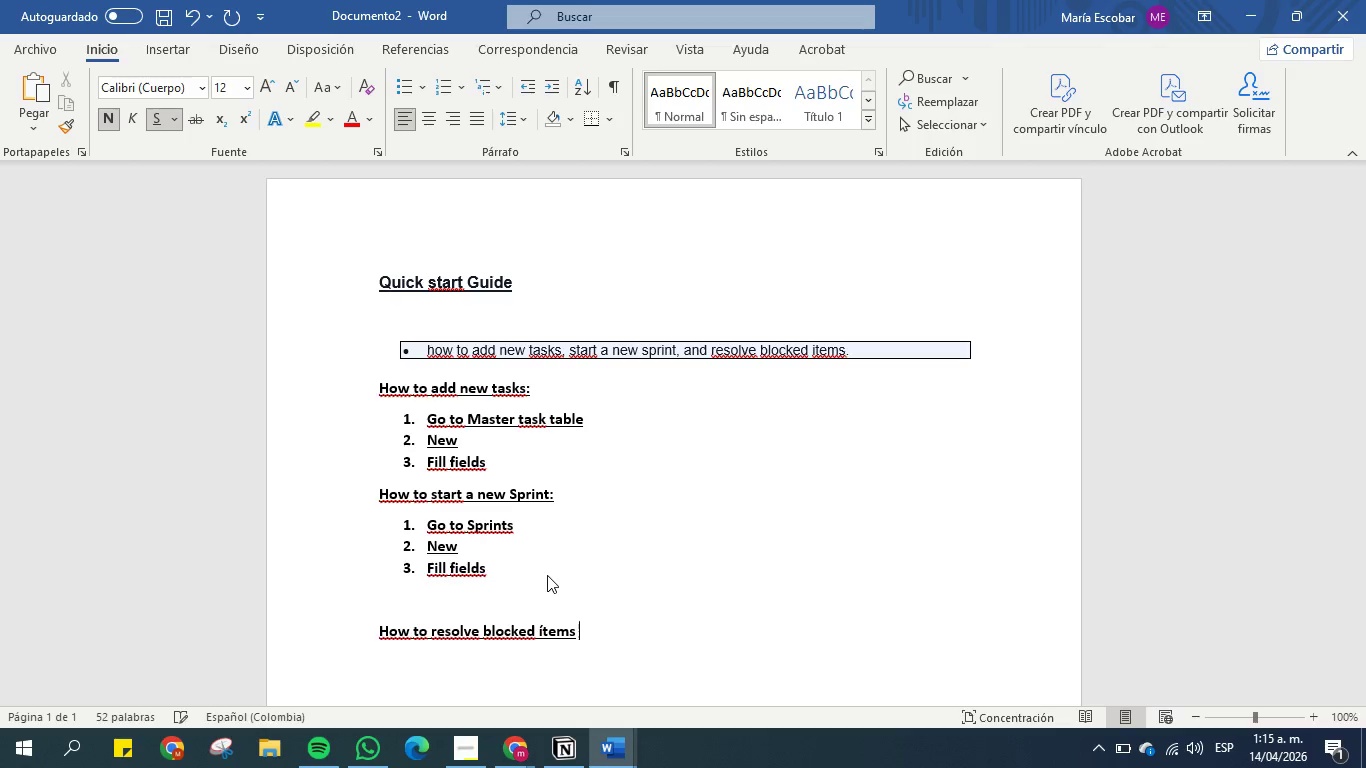 
key(Enter)
 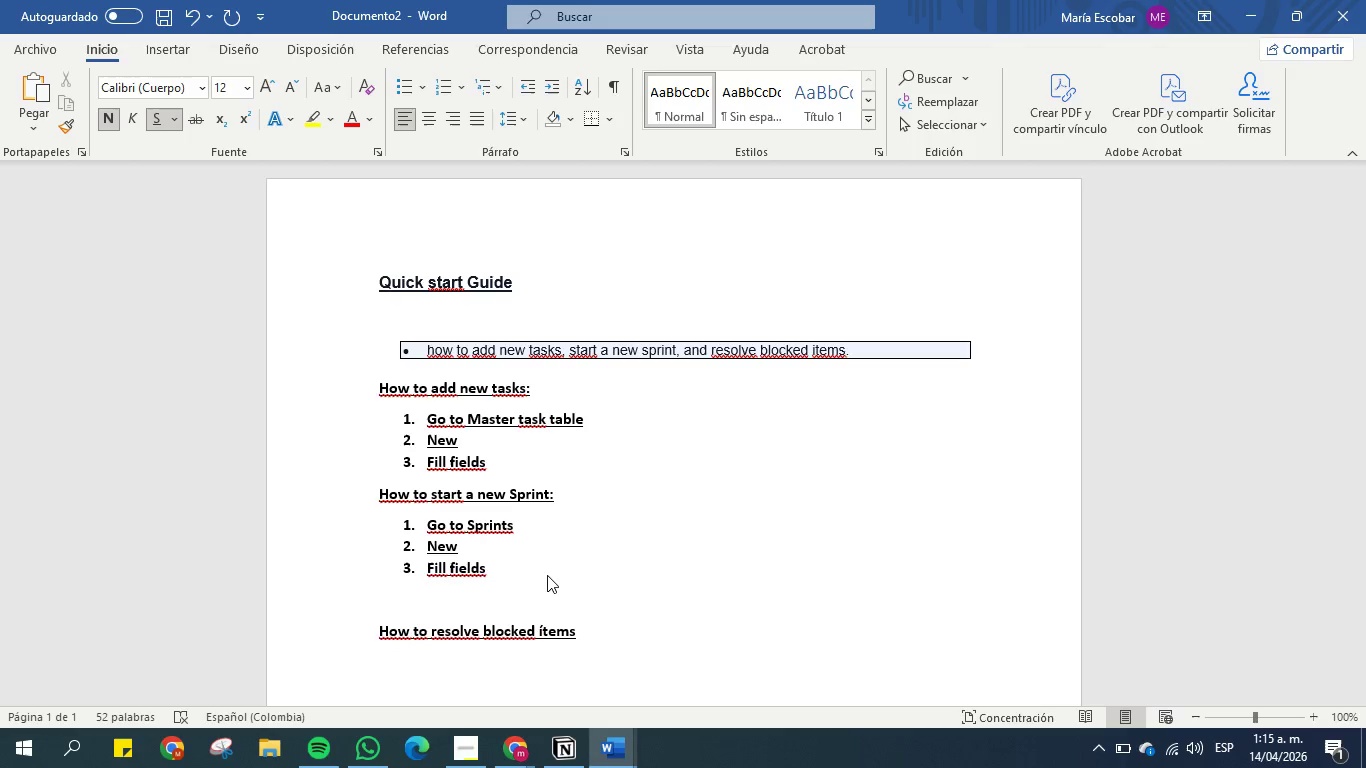 
key(1)
 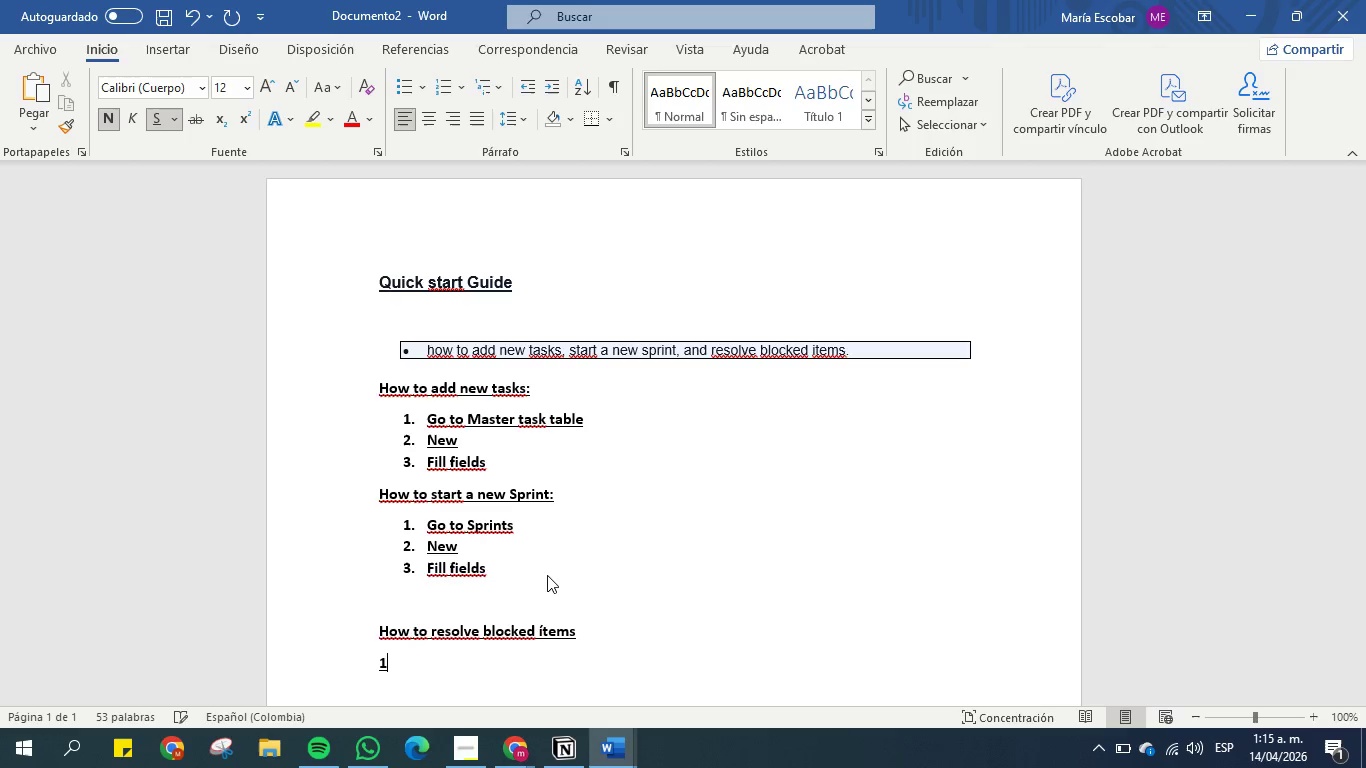 
key(Period)
 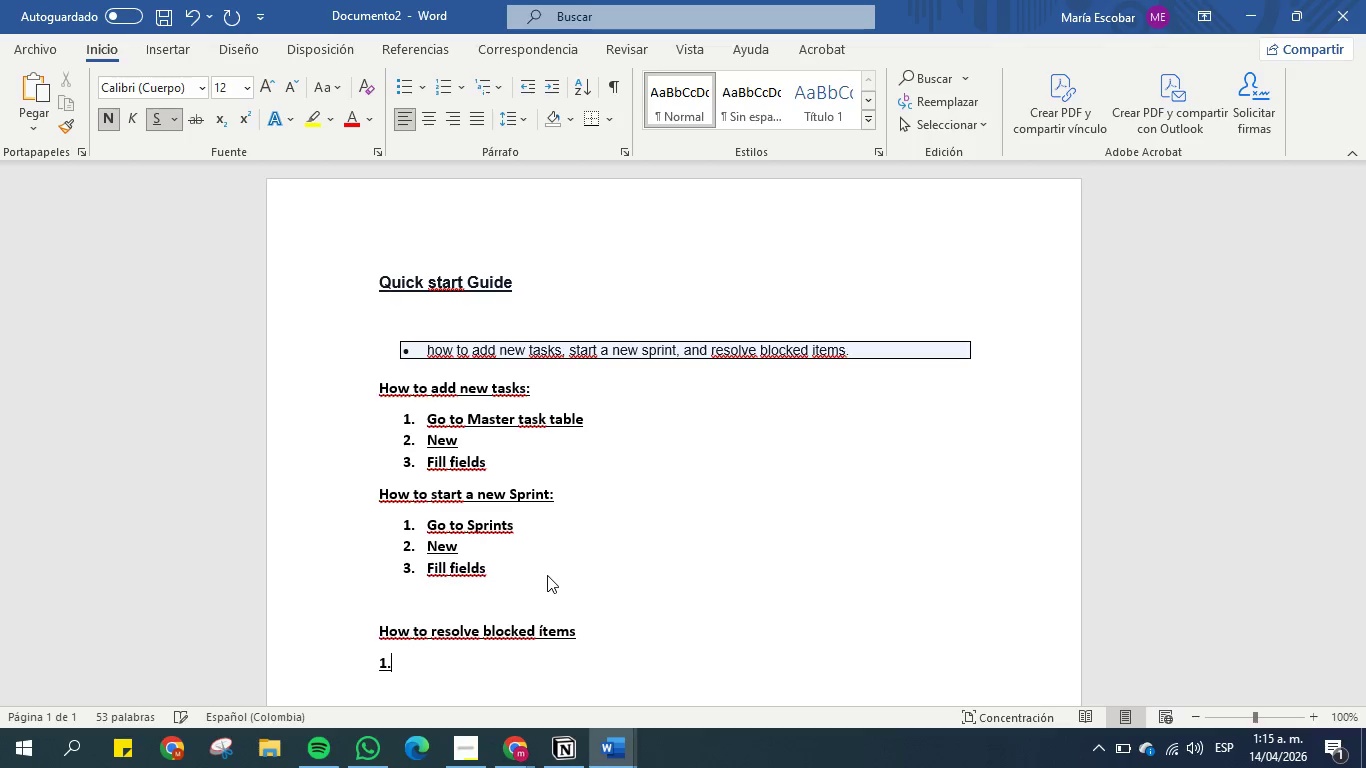 
key(Space)
 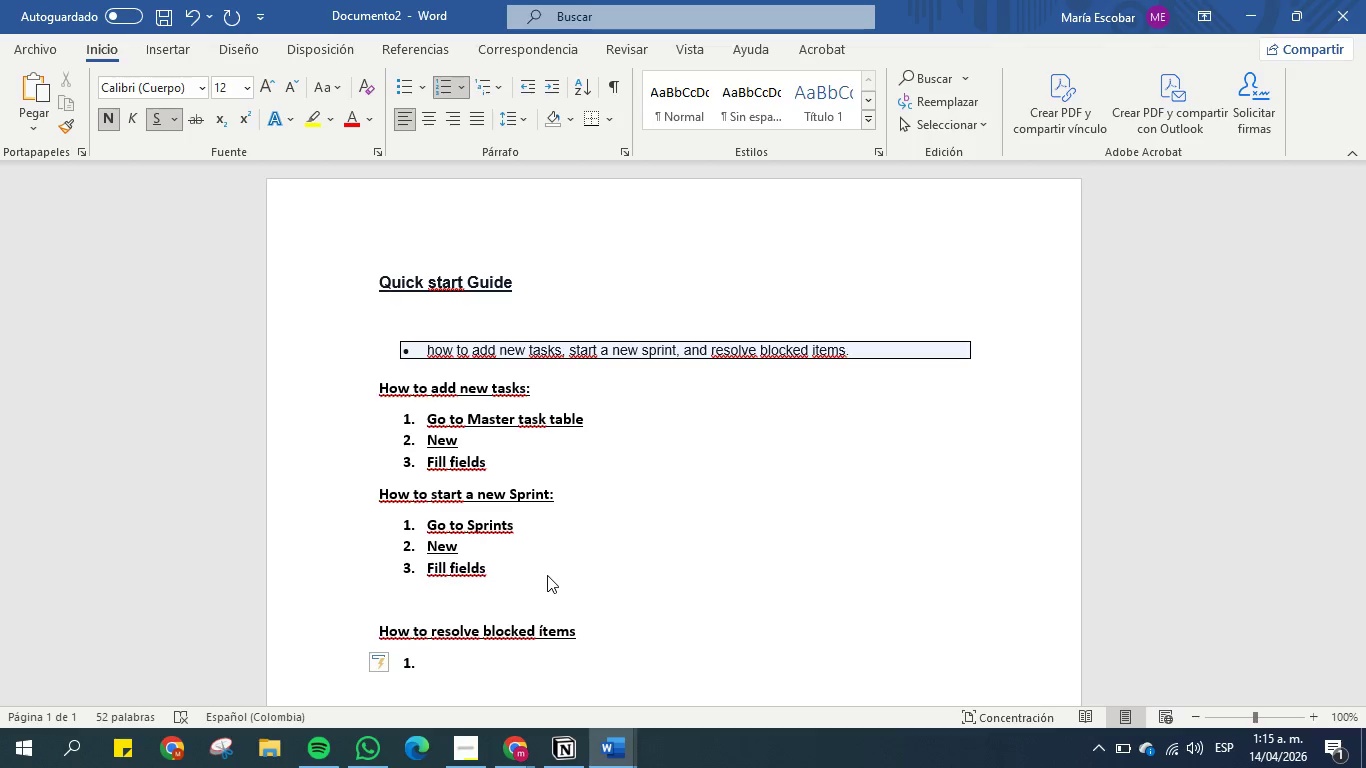 
type(Change status from blocked)
 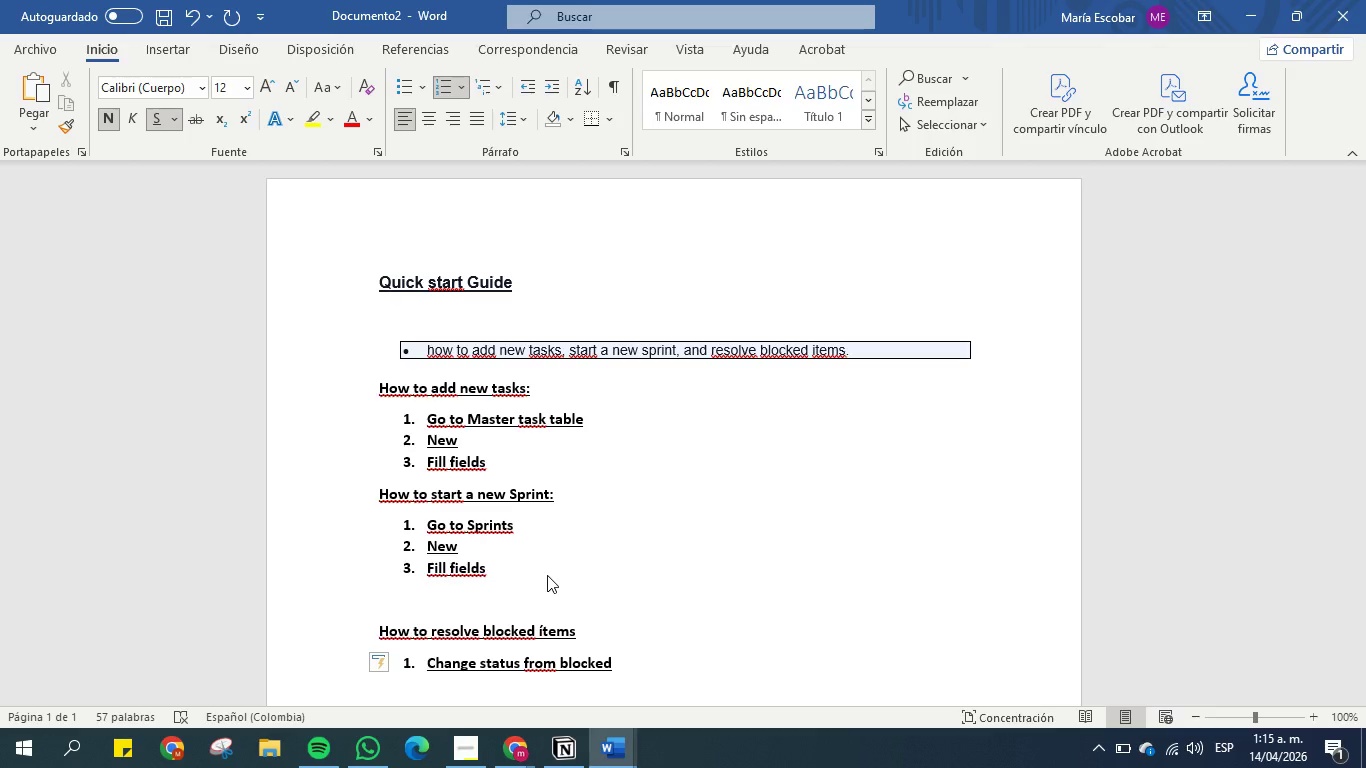 
wait(5.25)
 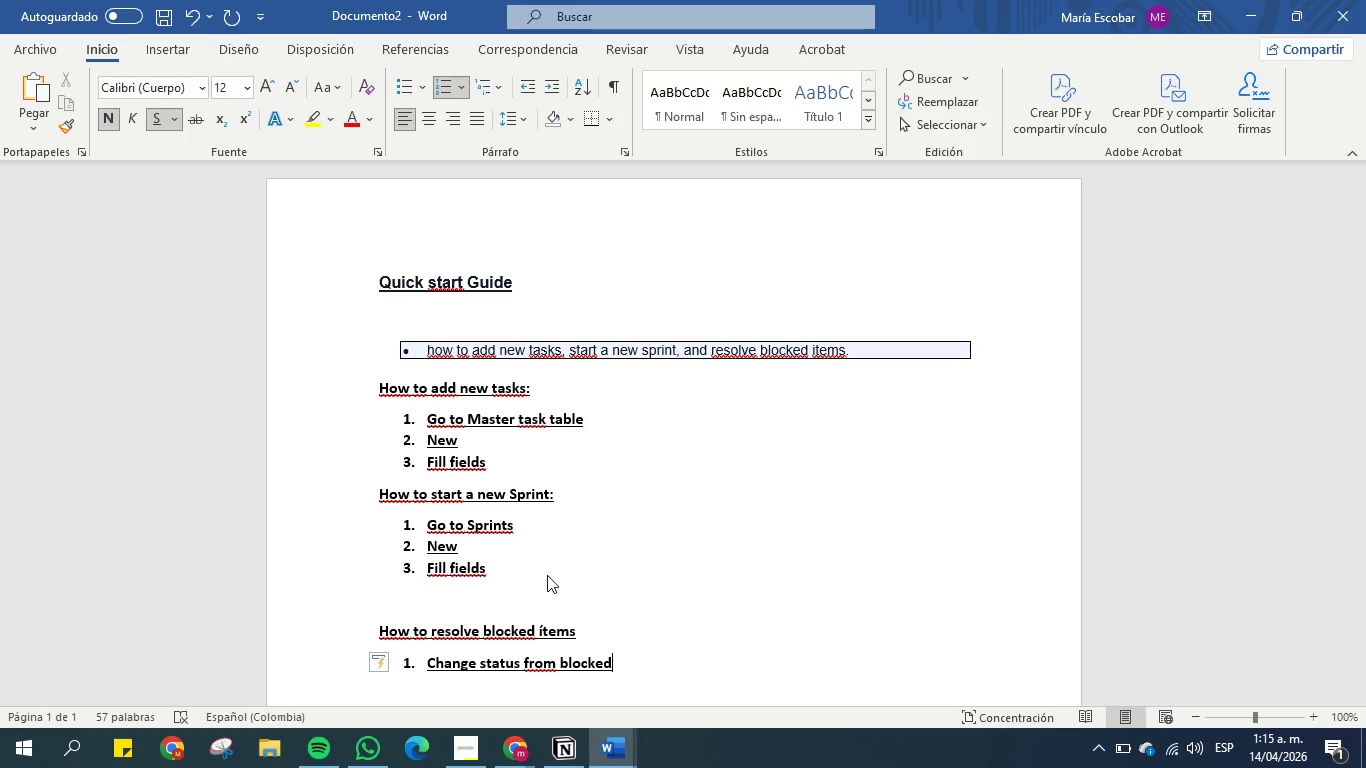 
type( _[Break])
key(Backspace)
key(Backspace)
type(-[Break] I)
key(Backspace)
key(Backspace)
key(Backspace)
key(Backspace)
type(tO)
key(Backspace)
type(o in progress or a doffren)
key(Backspace)
key(Backspace)
key(Backspace)
type(ete)
key(Backspace)
key(Backspace)
type(rent status )
key(Backspace)
type(. )
 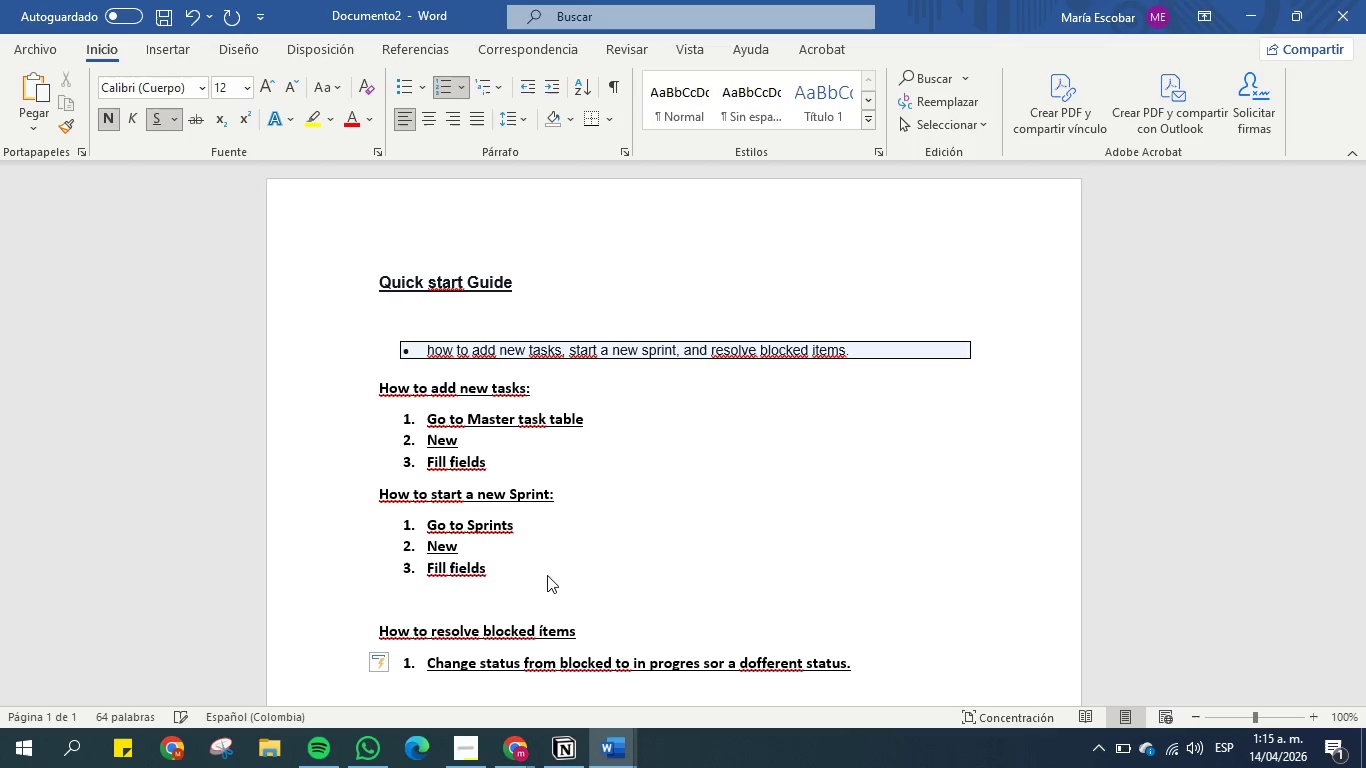 
double_click([760, 667])
 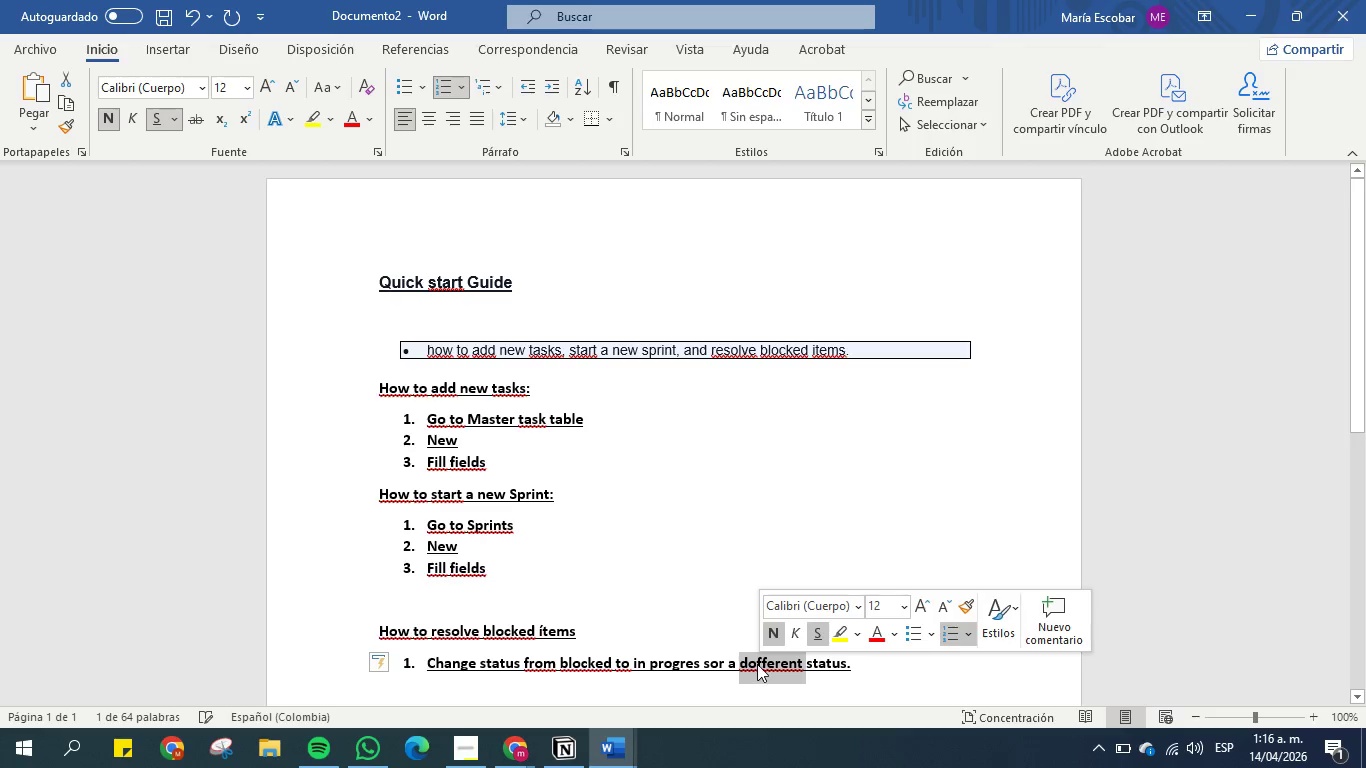 
left_click([757, 663])
 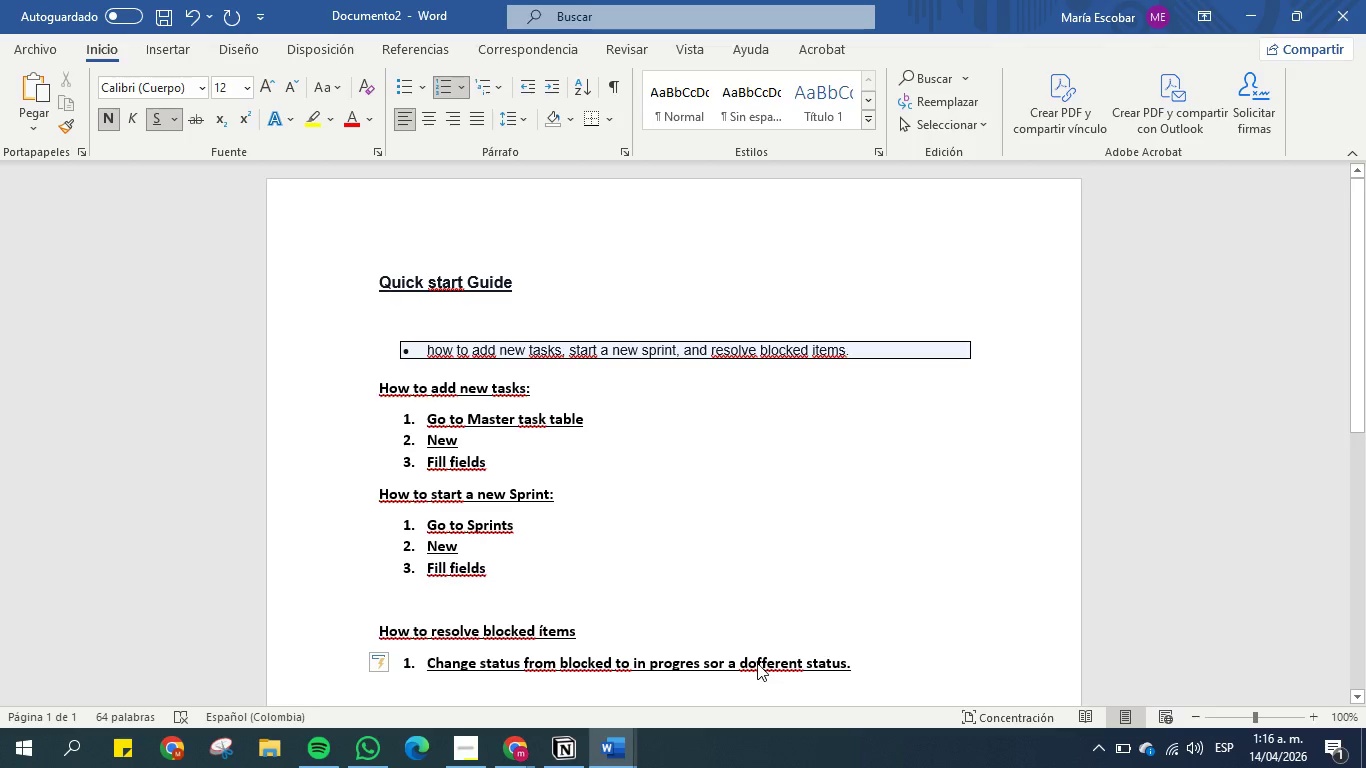 
key(Backspace)
 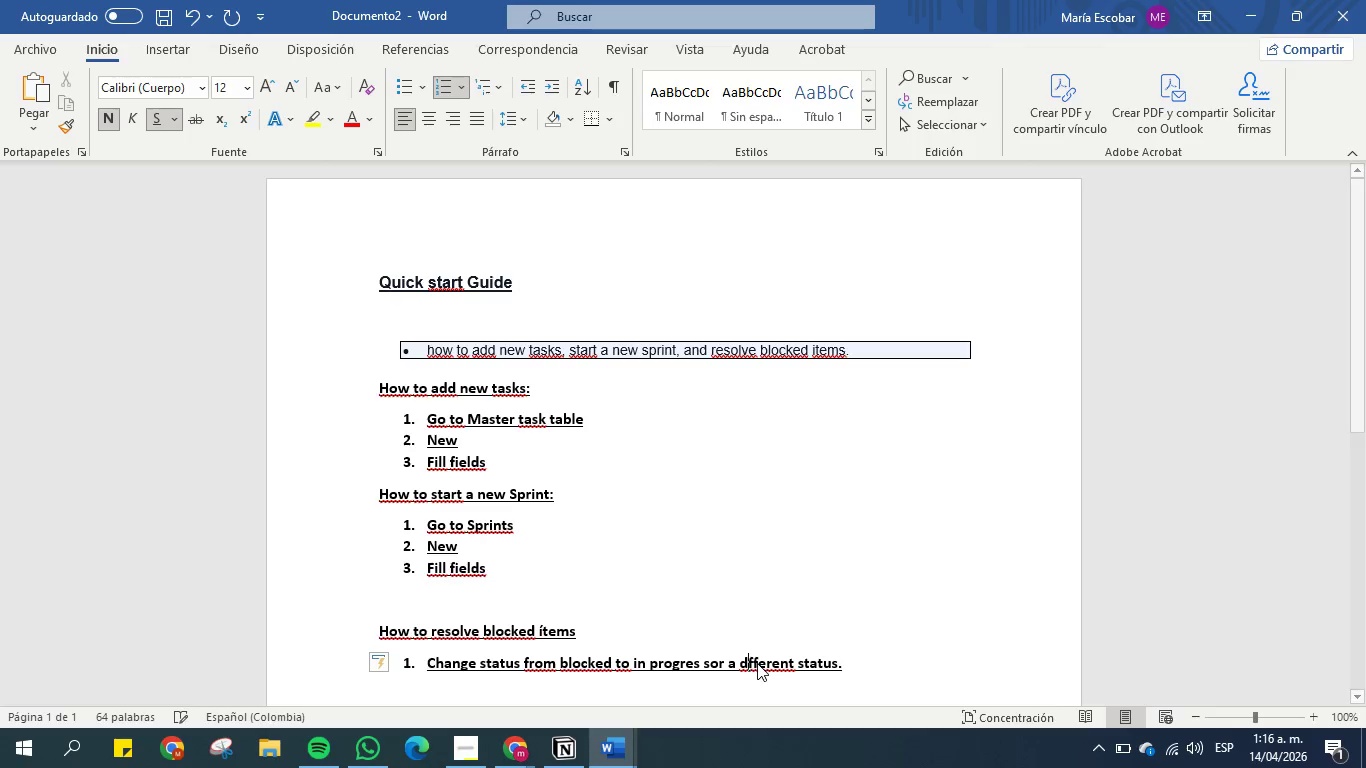 
key(I)
 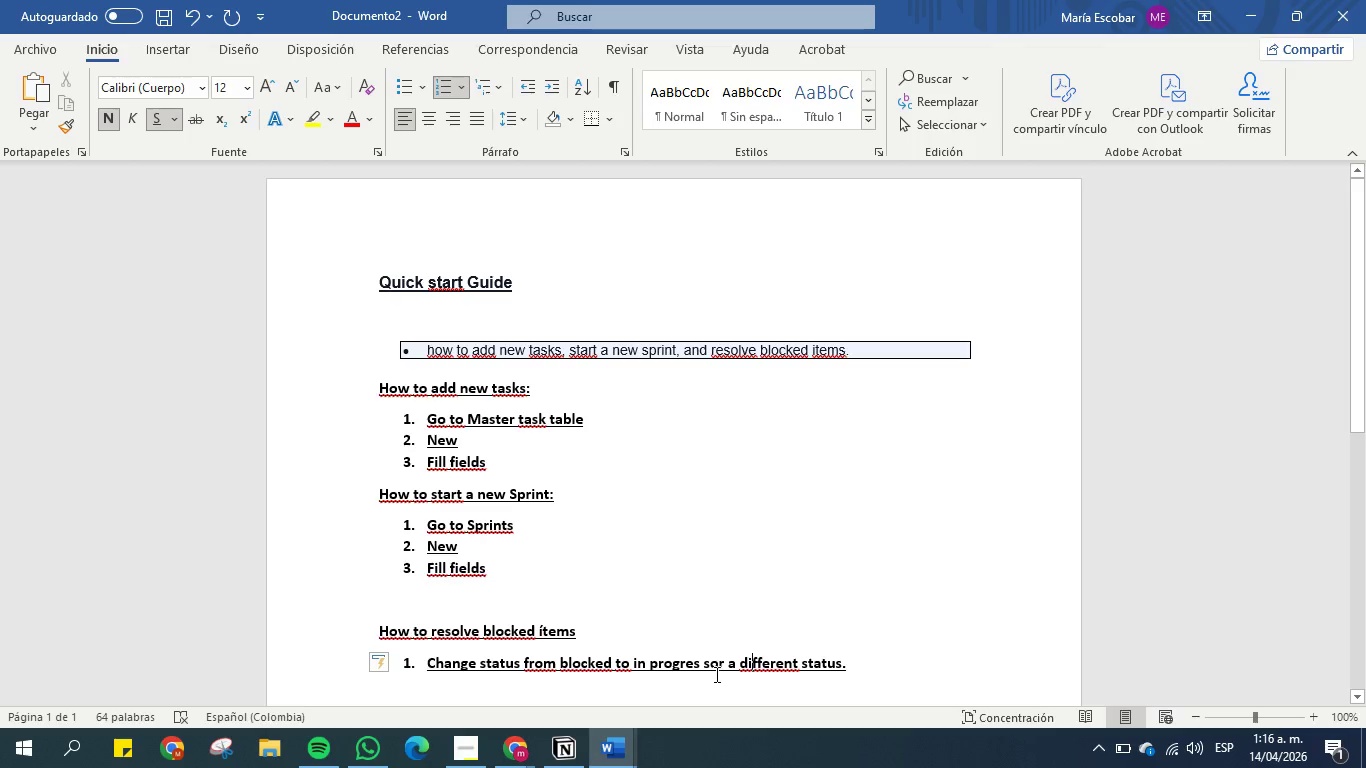 
left_click([711, 668])
 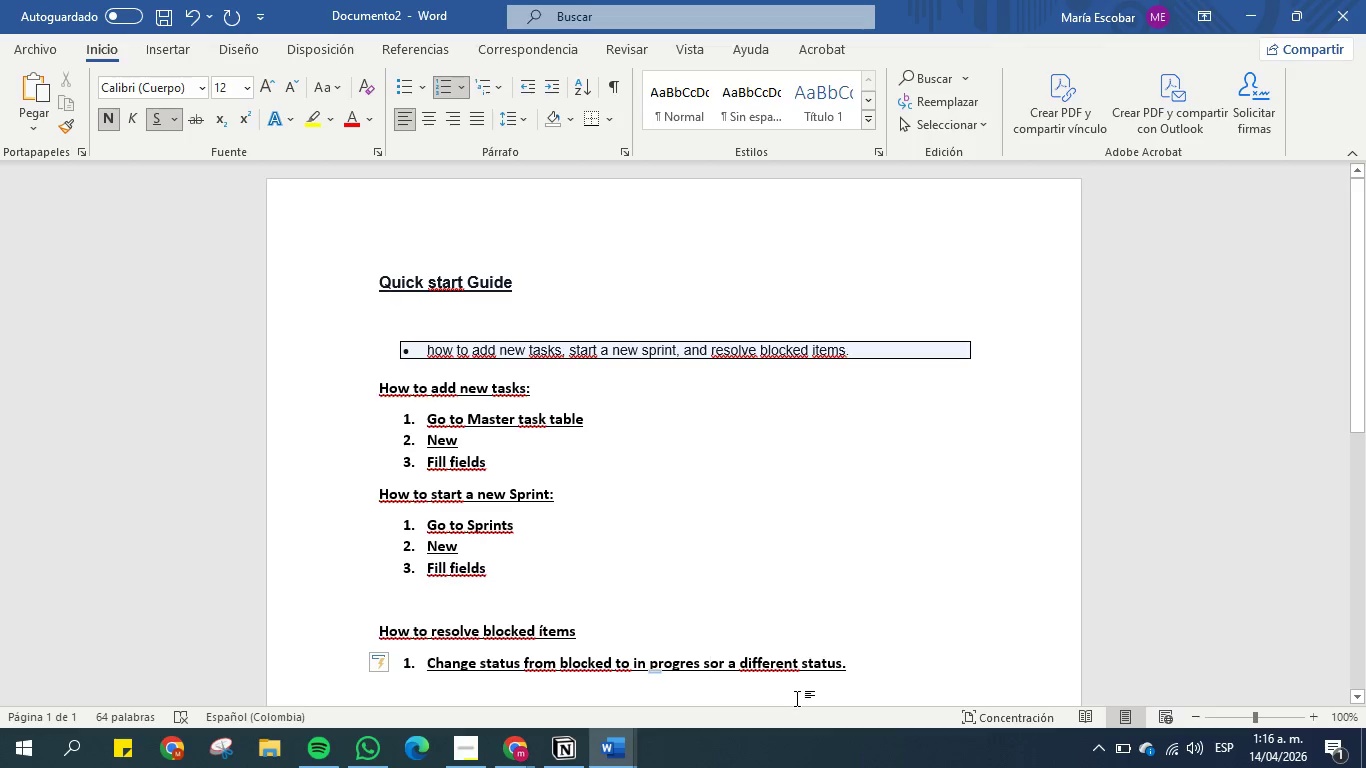 
key(Backspace)
 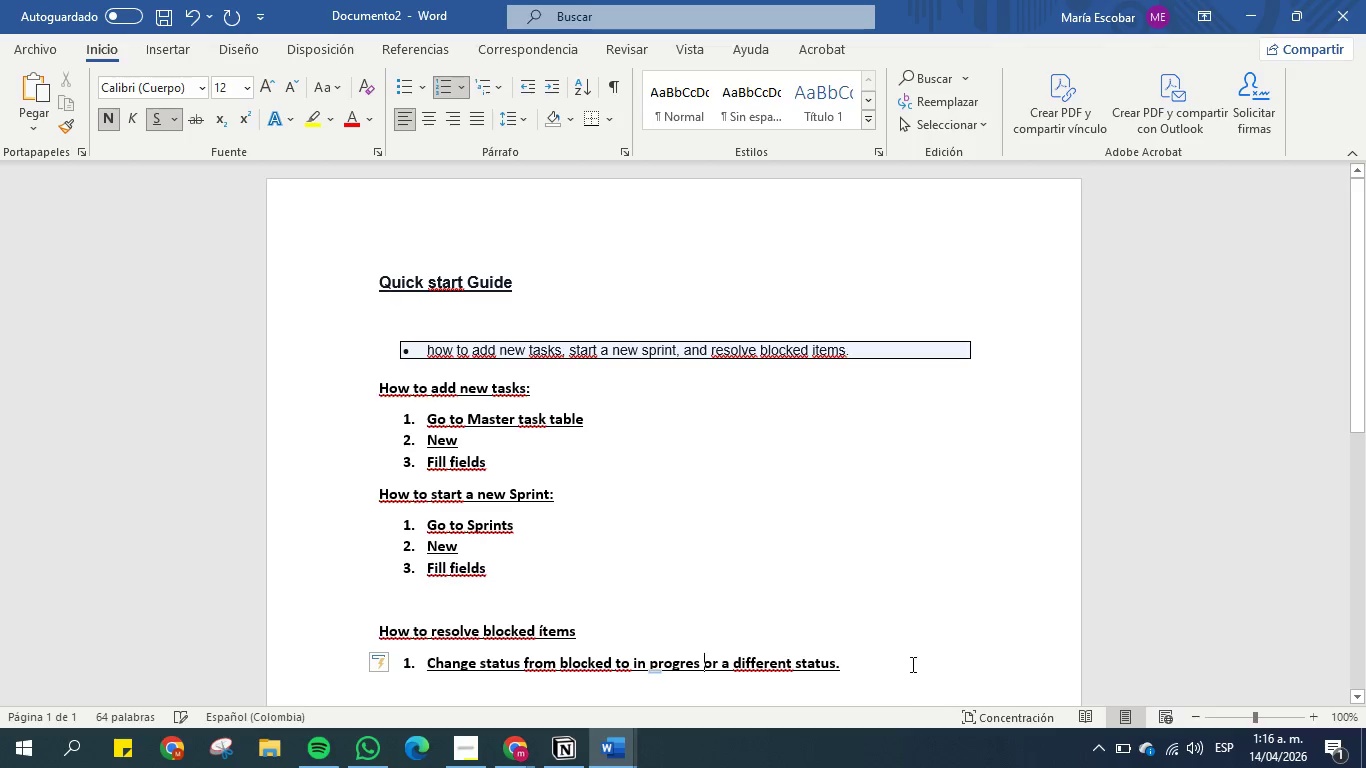 
left_click([904, 656])
 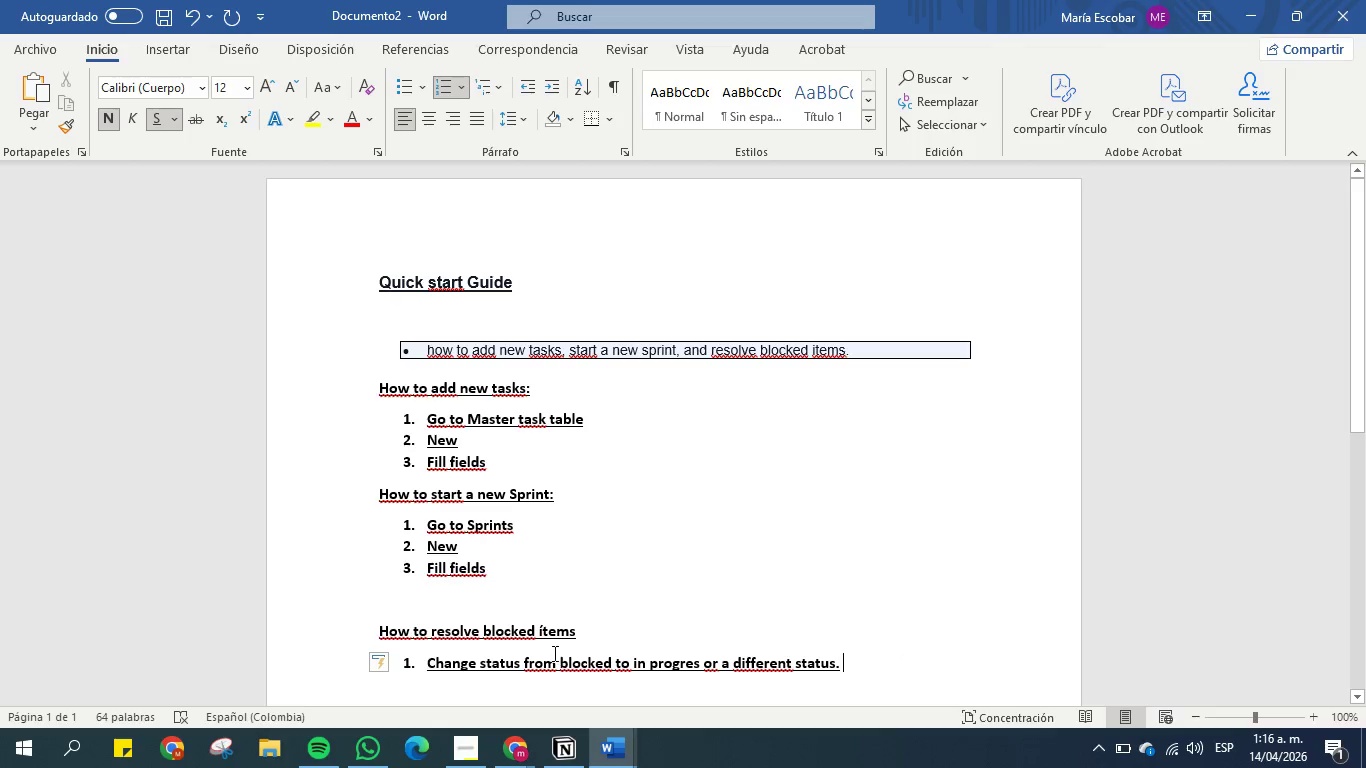 
left_click([429, 657])
 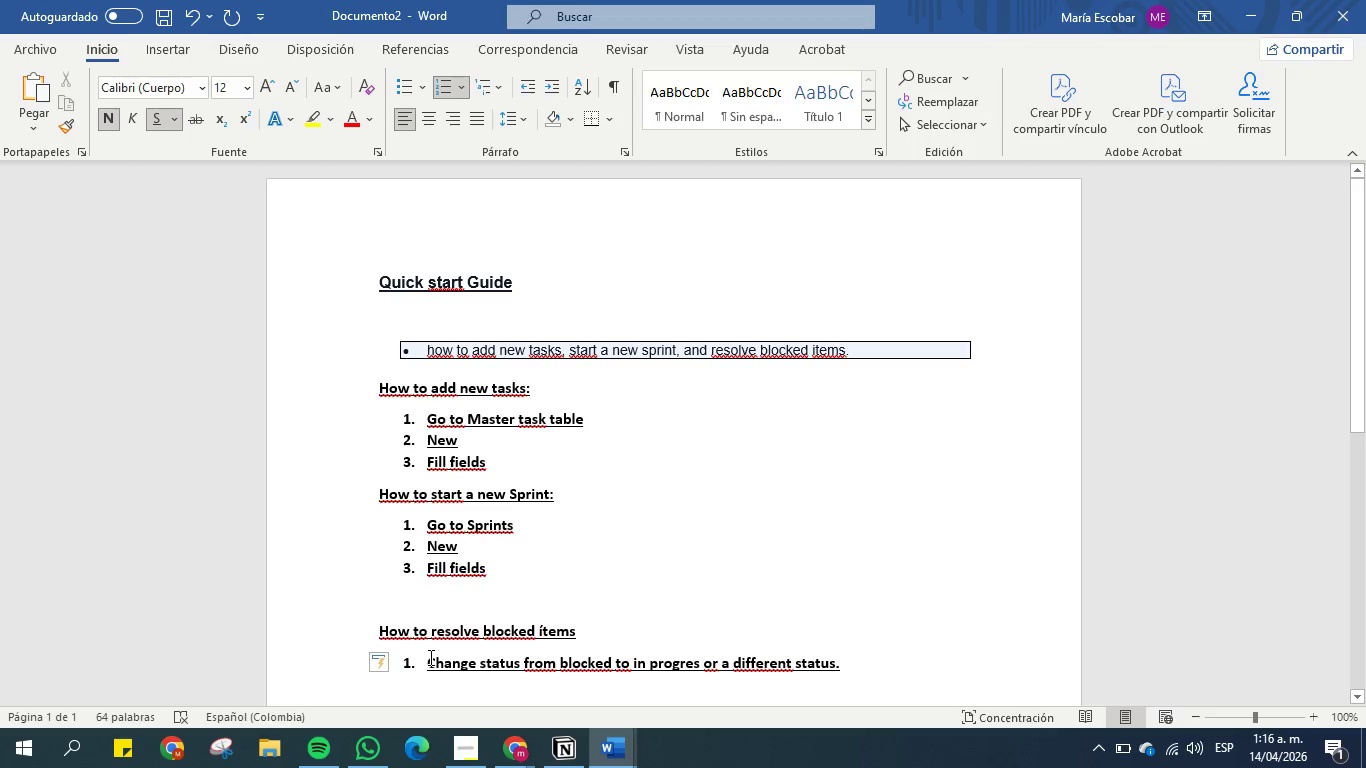 
key(Enter)
 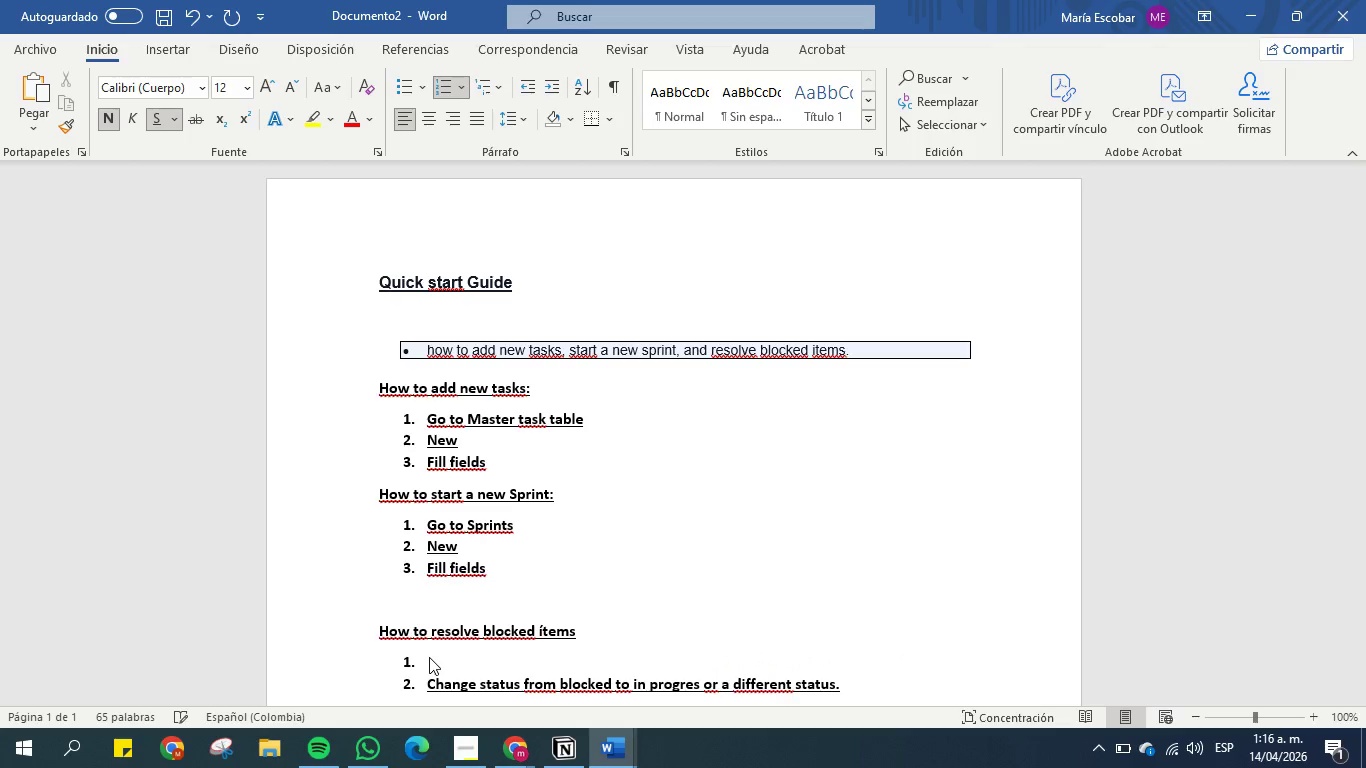 
key(ArrowUp)
 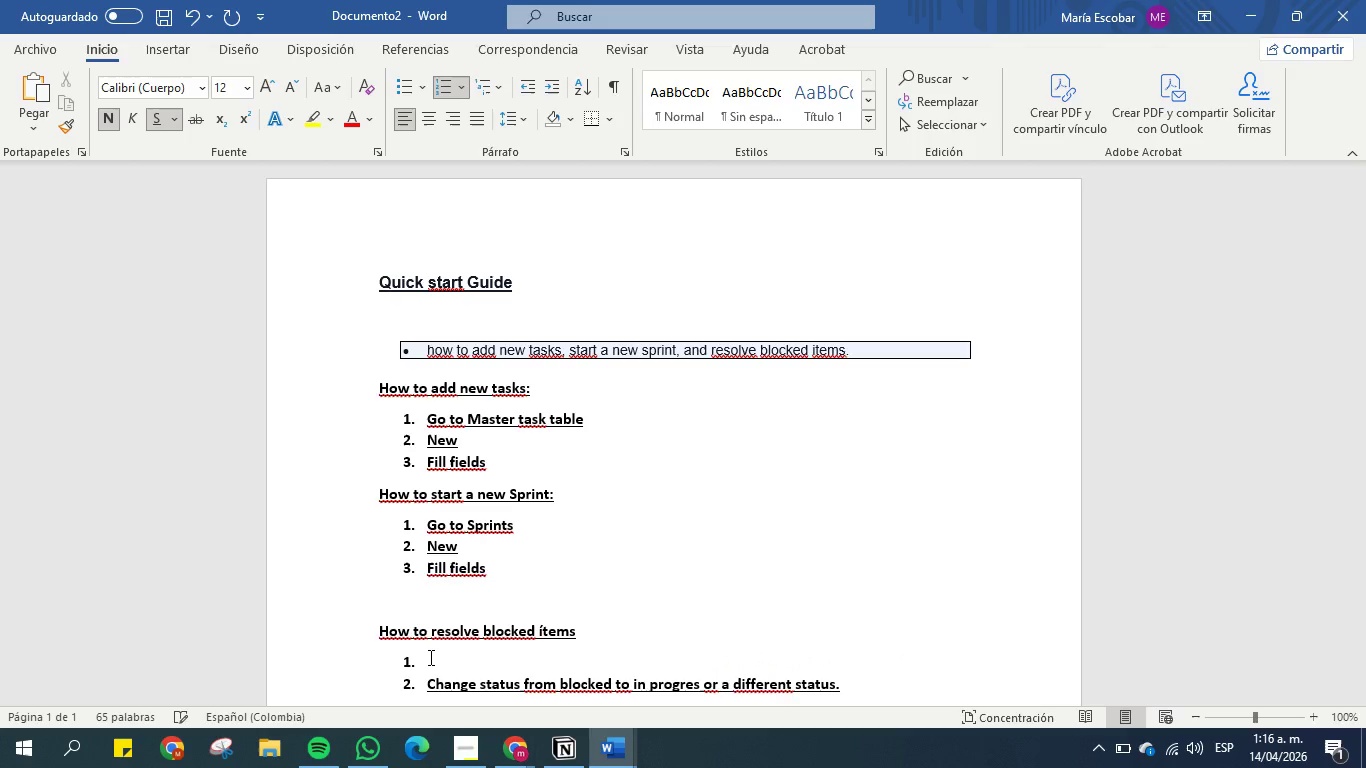 
type(To can easy h)
key(Backspace)
type(check )
 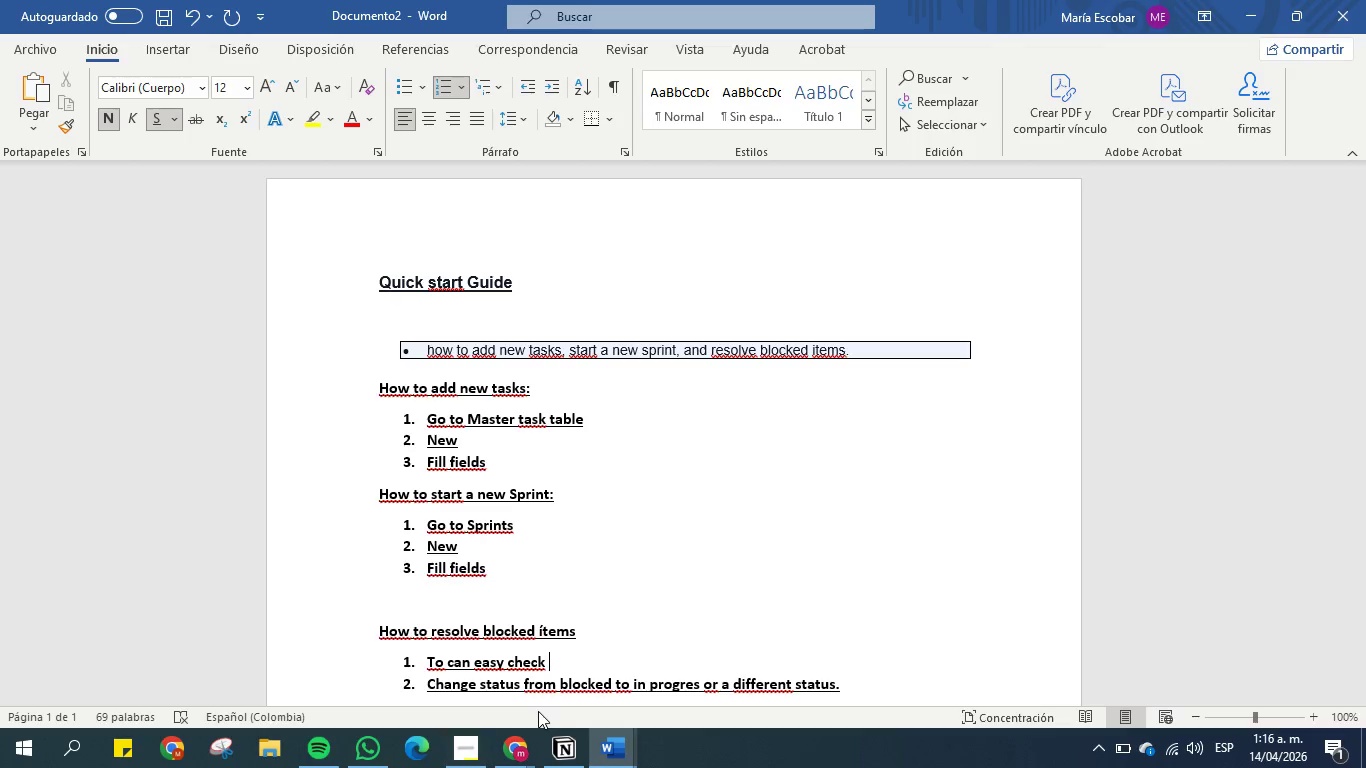 
left_click([530, 763])
 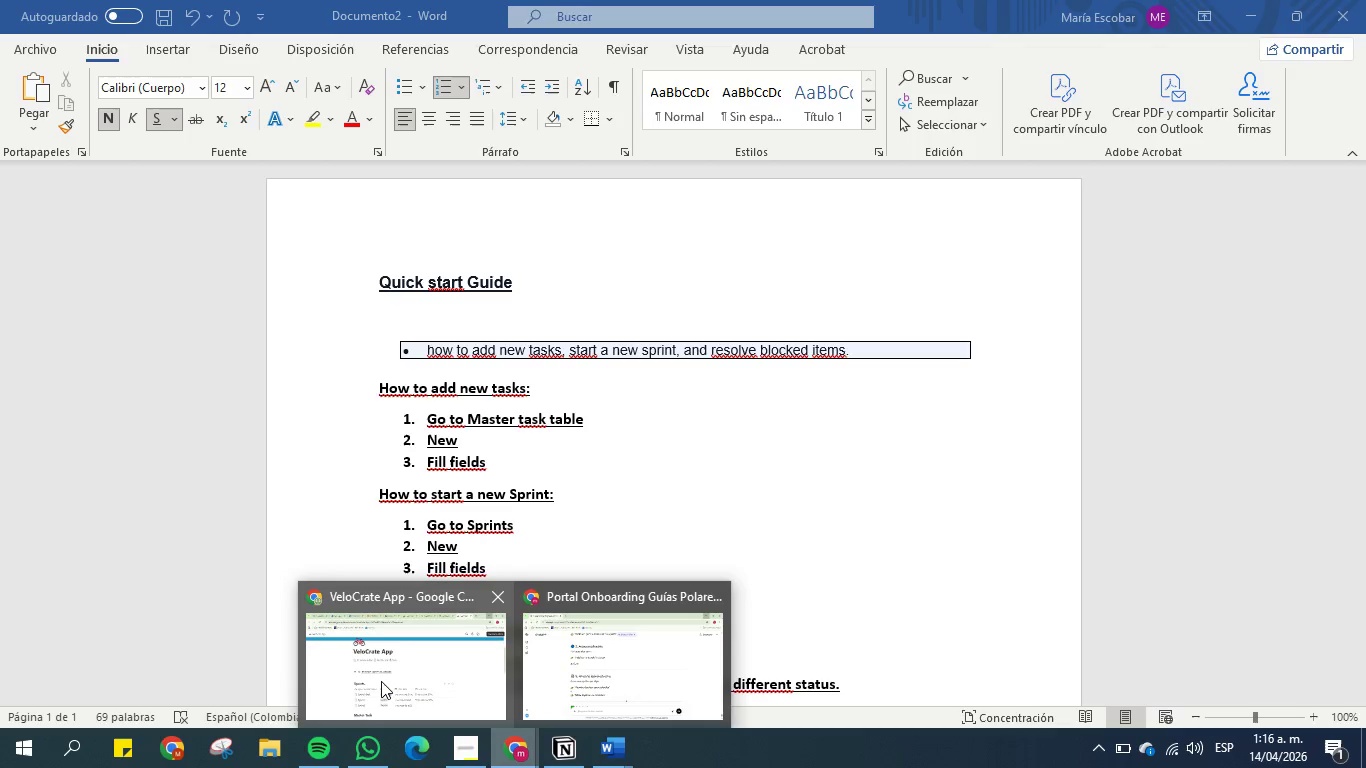 
left_click([381, 677])
 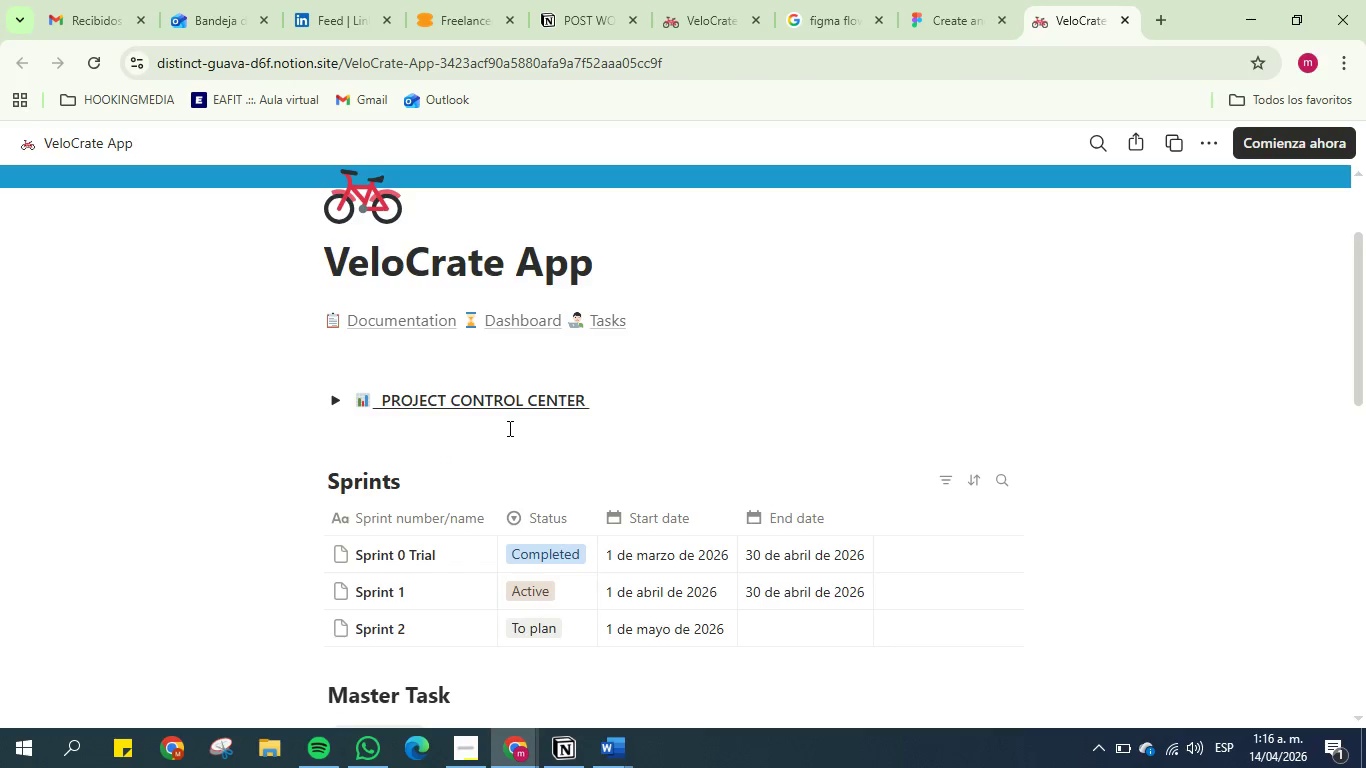 
scroll: coordinate [508, 431], scroll_direction: none, amount: 0.0
 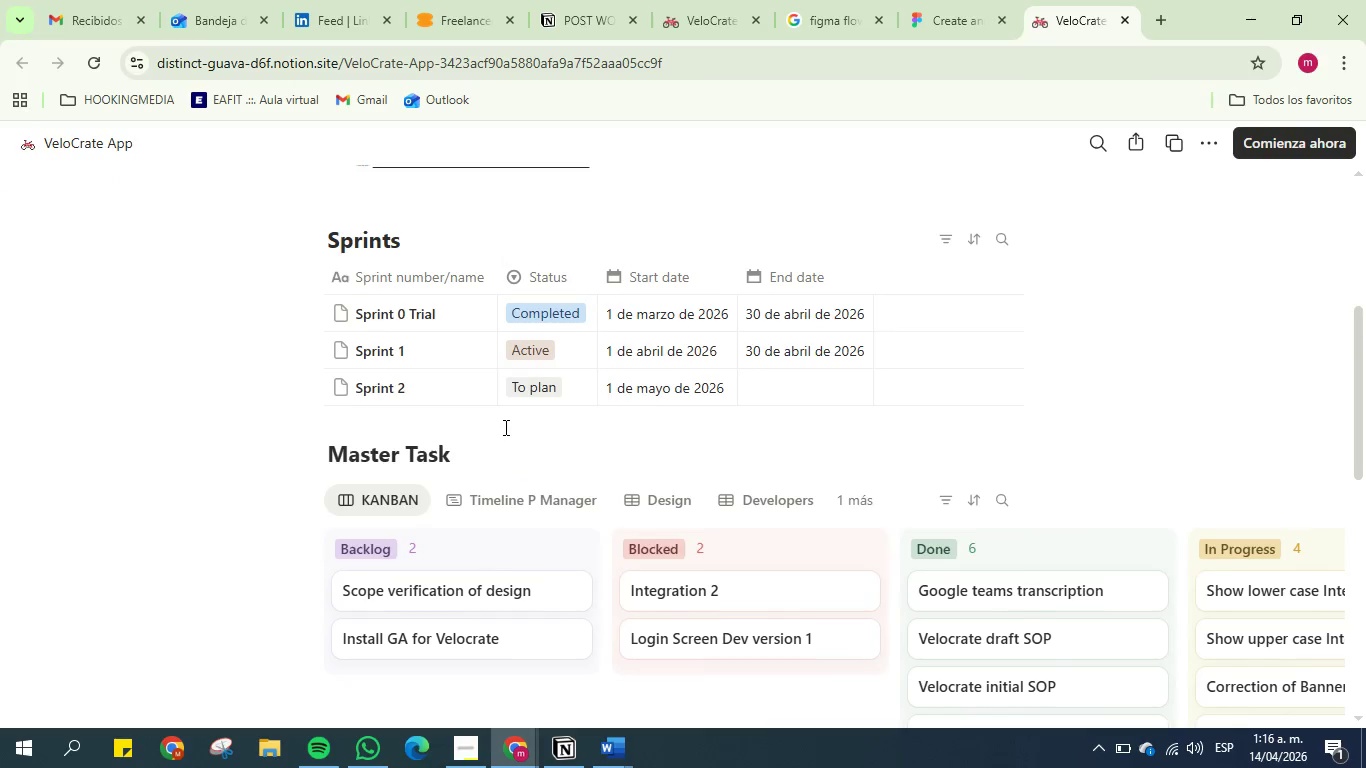 
scroll: coordinate [503, 425], scroll_direction: up, amount: 2.0
 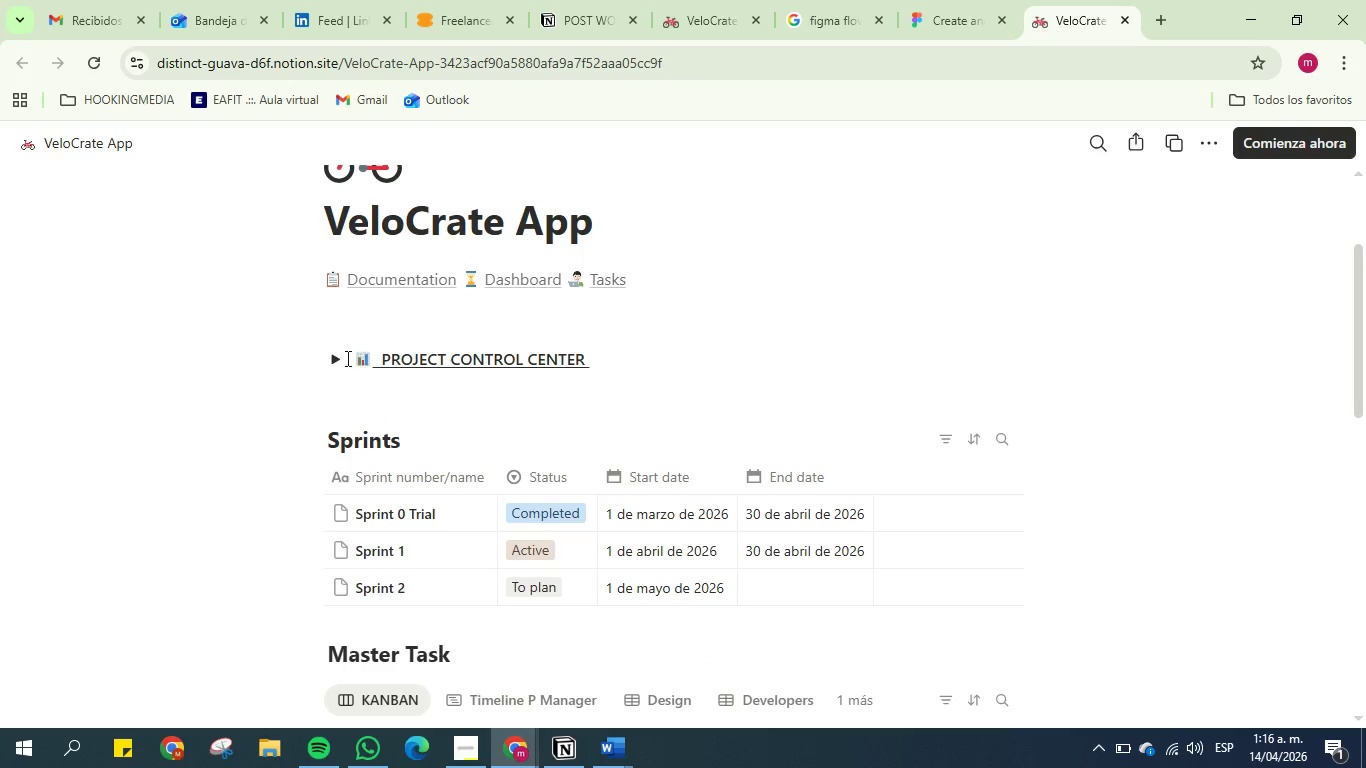 
left_click([338, 358])
 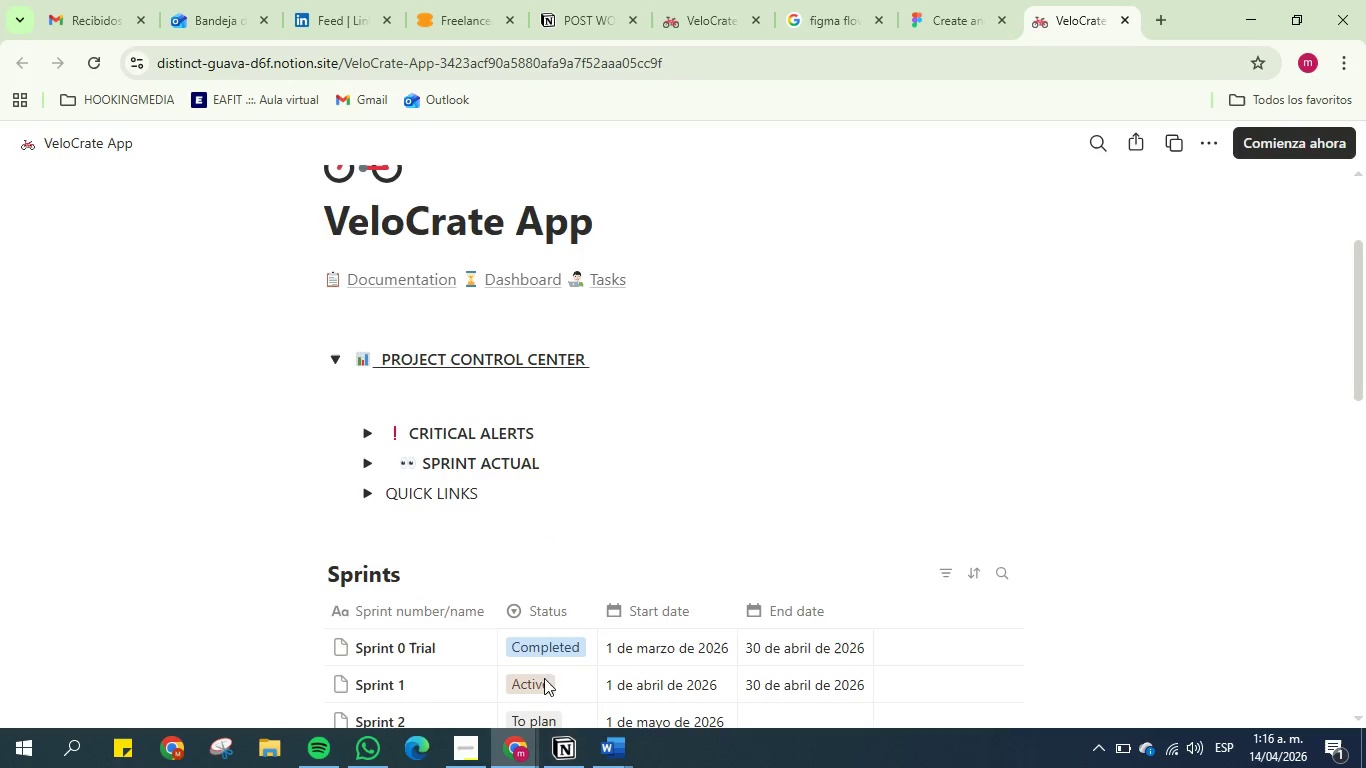 
left_click([521, 742])
 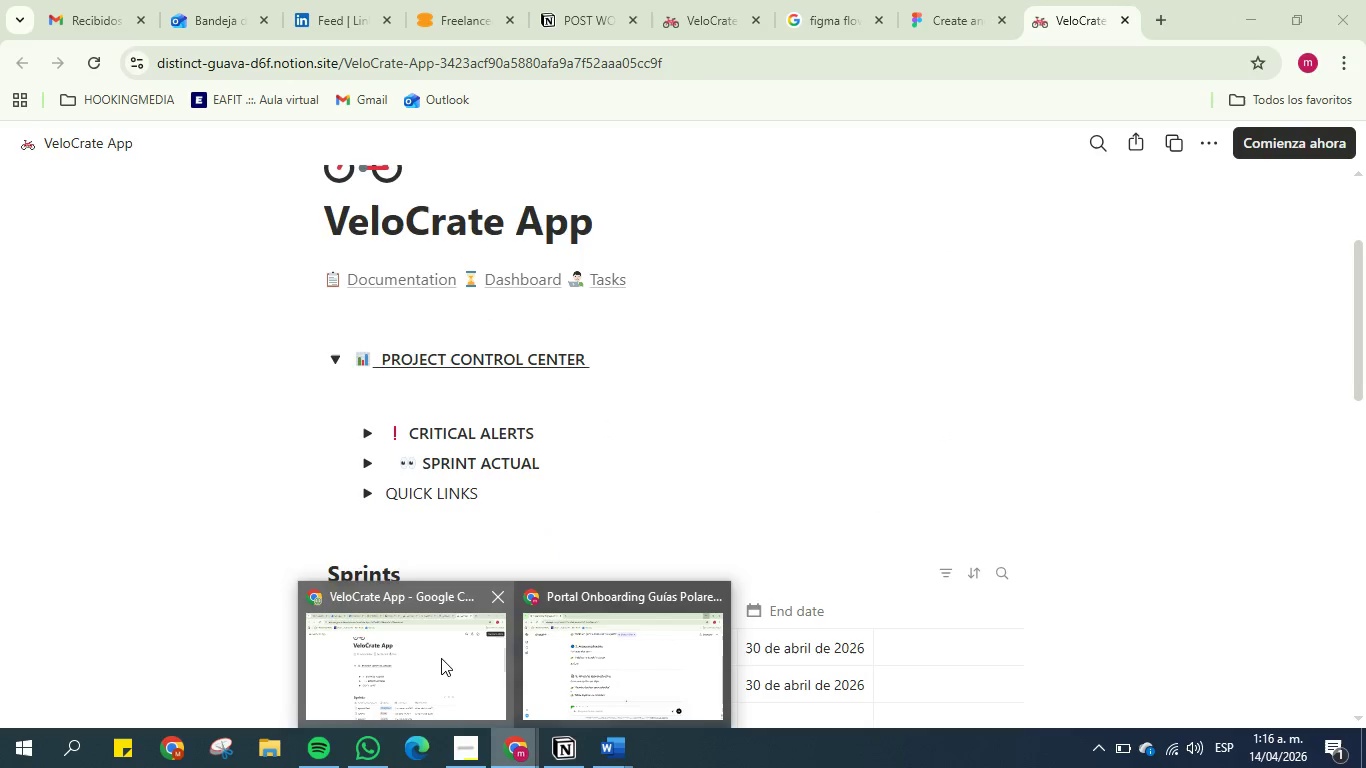 
left_click([441, 658])
 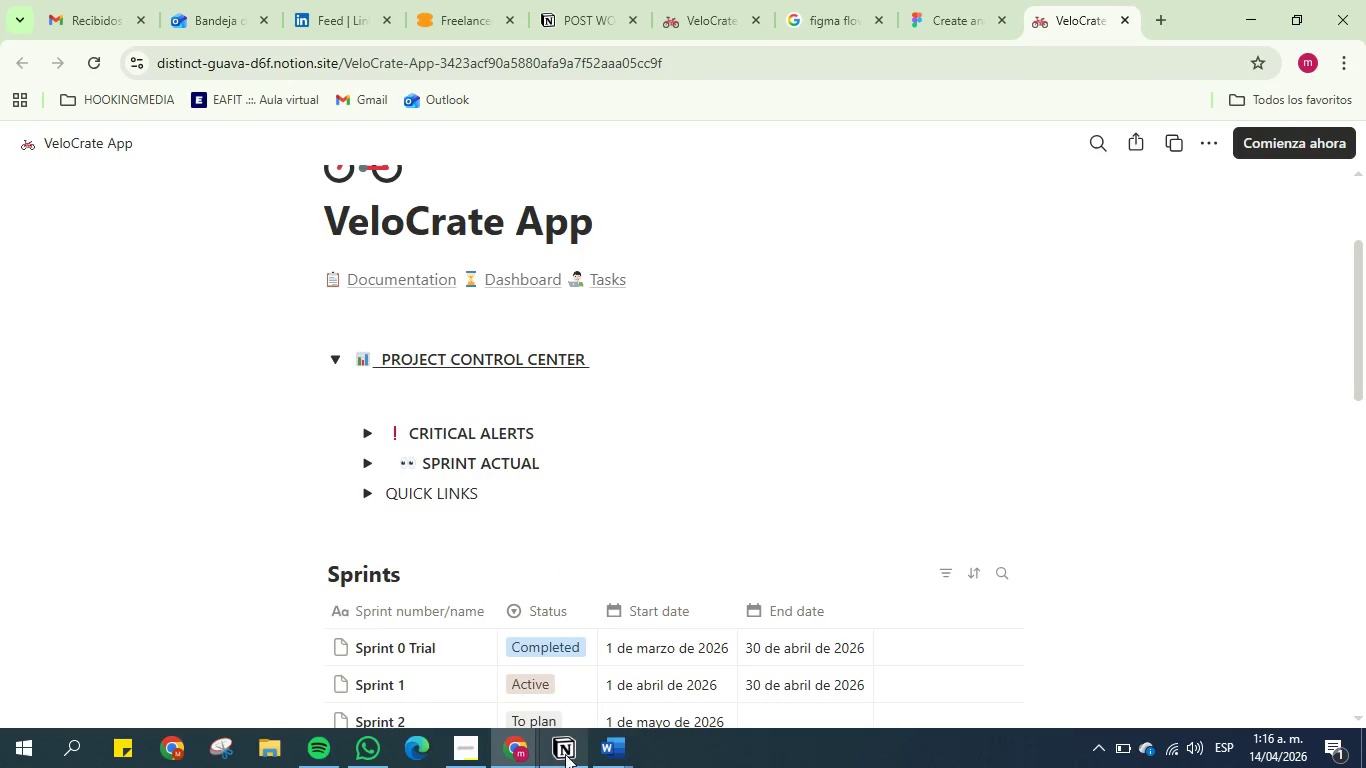 
left_click([600, 750])
 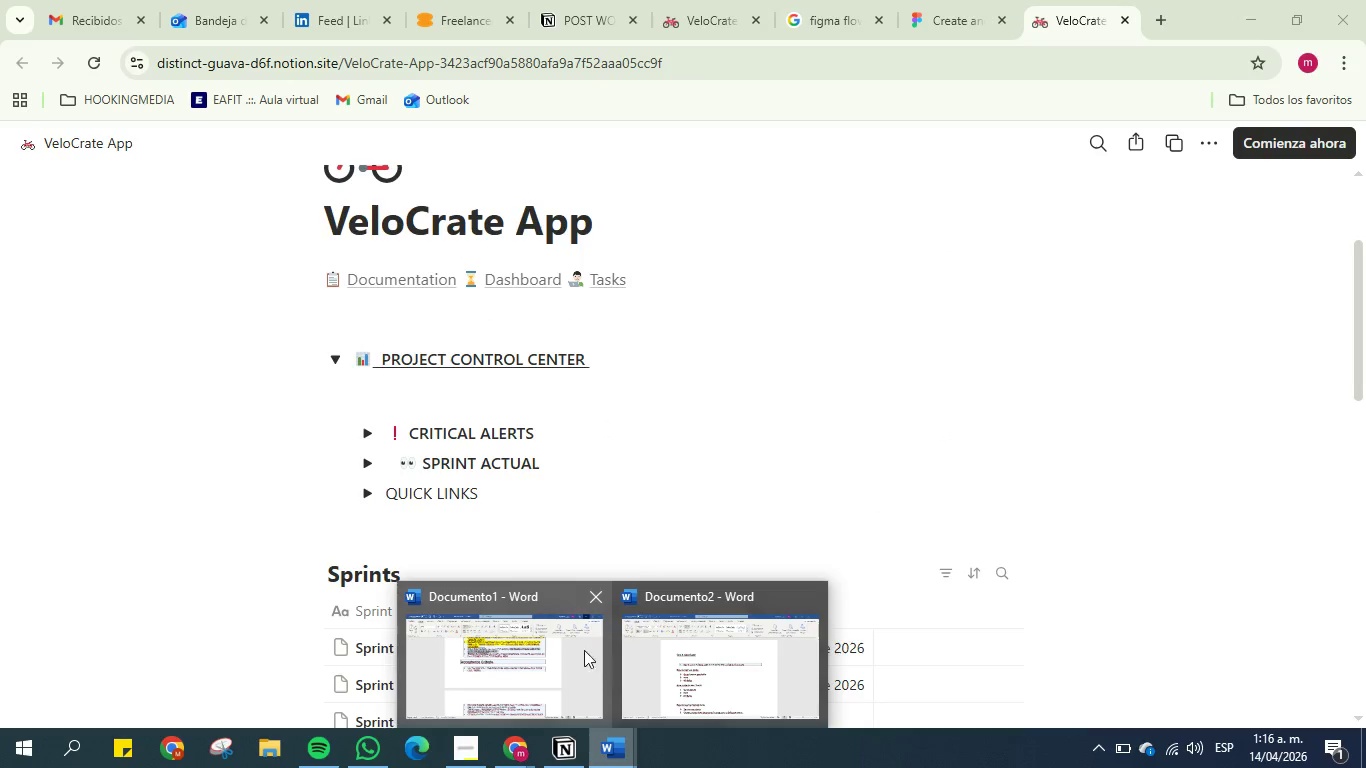 
left_click([682, 655])
 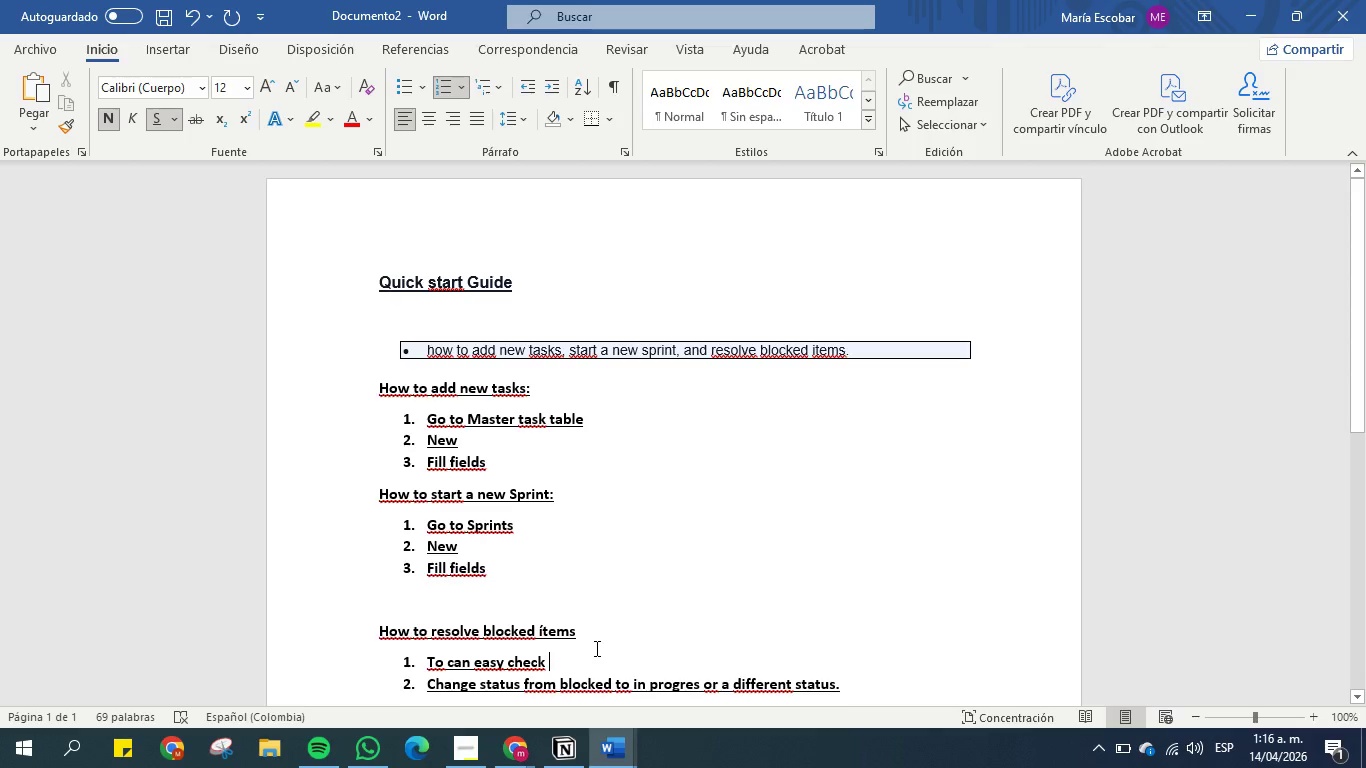 
wait(6.55)
 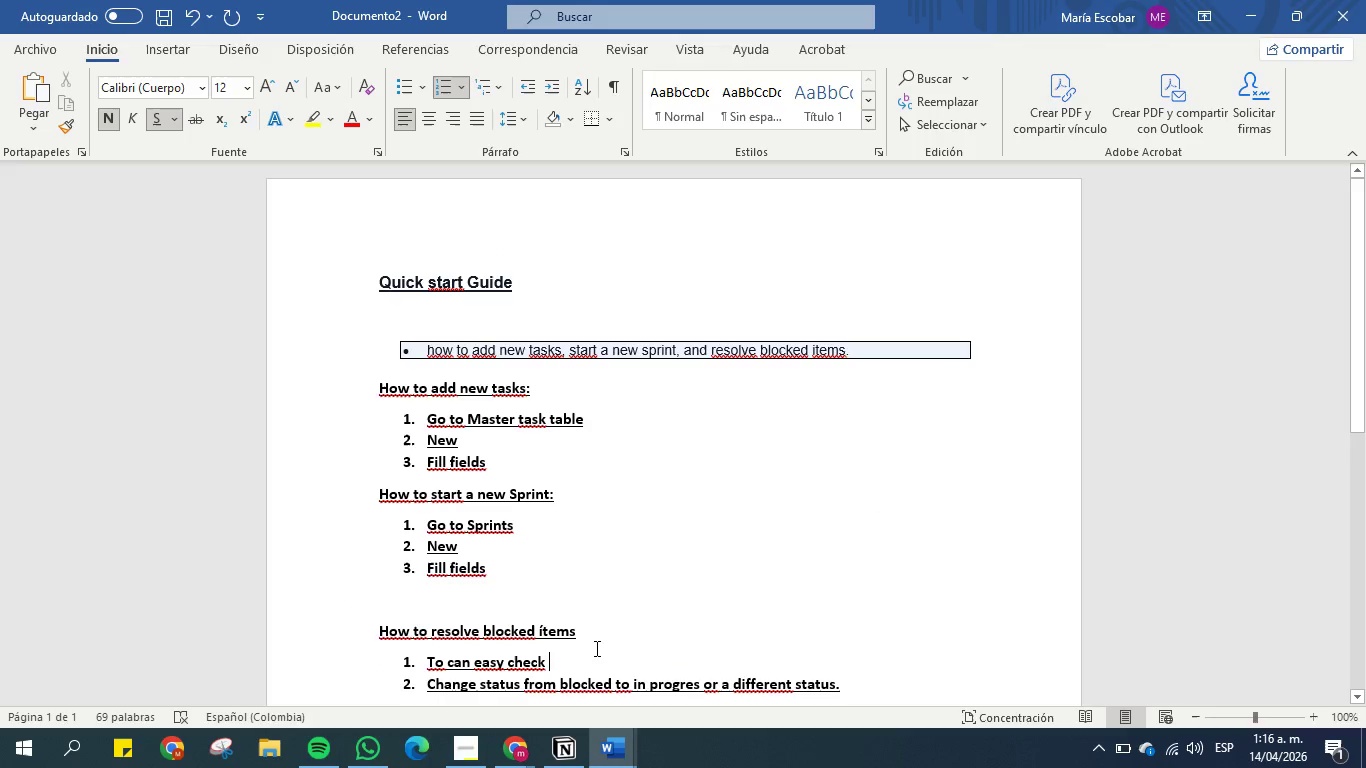 
hold_key(key=Backspace, duration=0.84)
 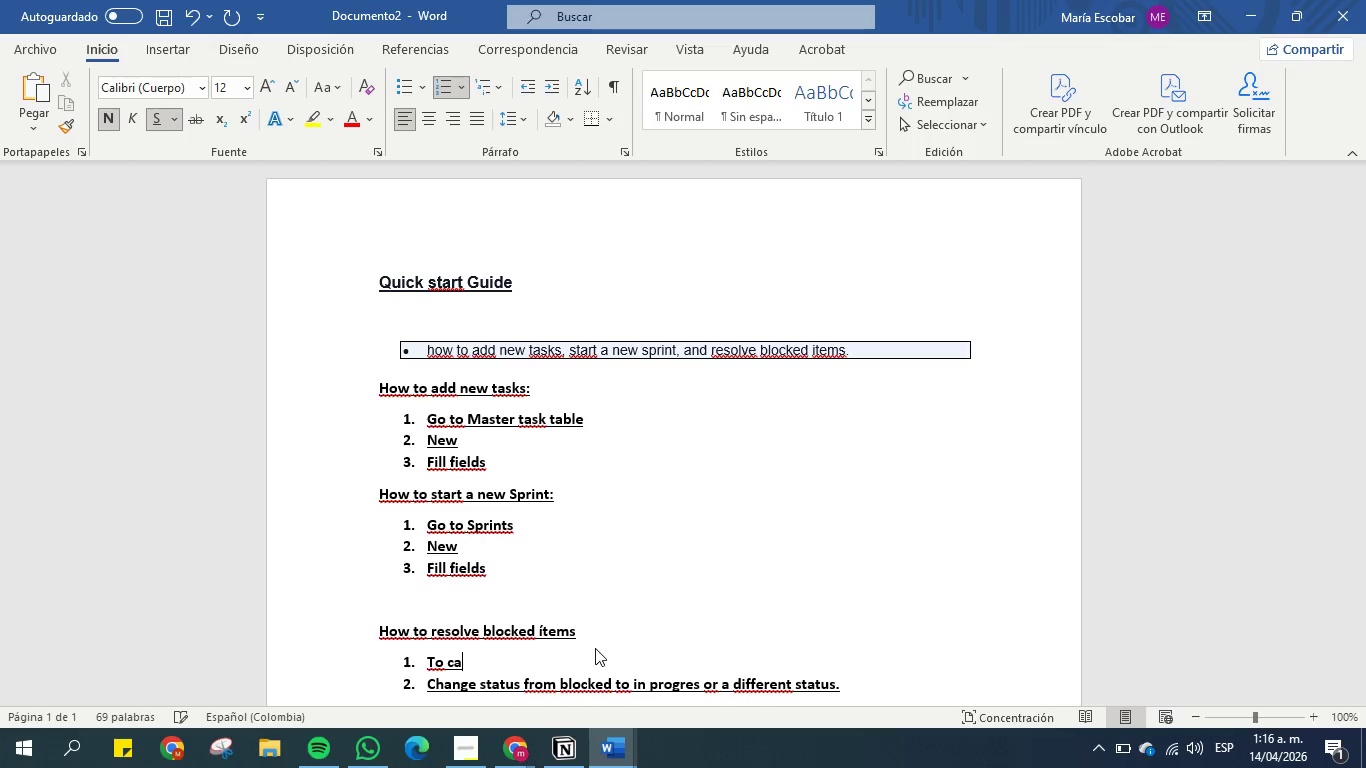 
key(Backspace)
key(Backspace)
key(Backspace)
key(Backspace)
key(Backspace)
type(Identify the blocked item )
 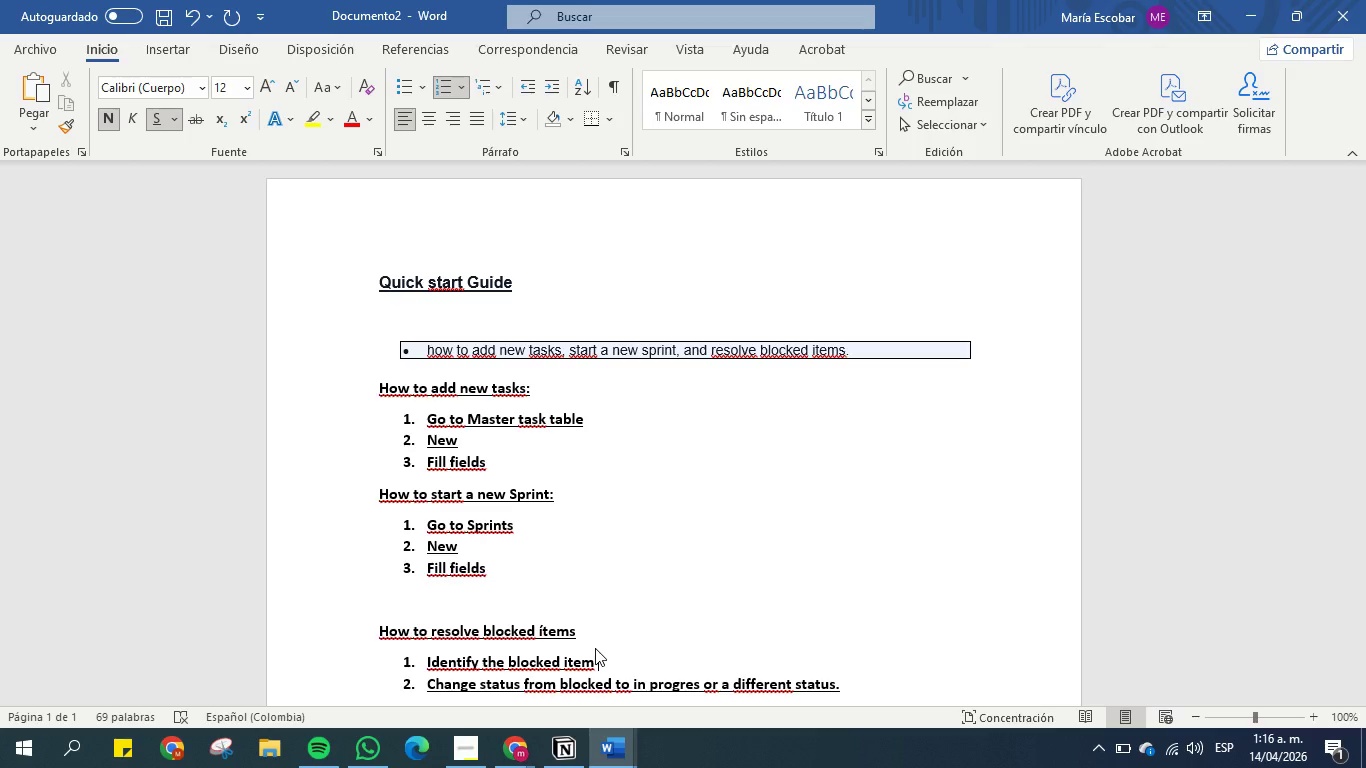 
key(Enter)
 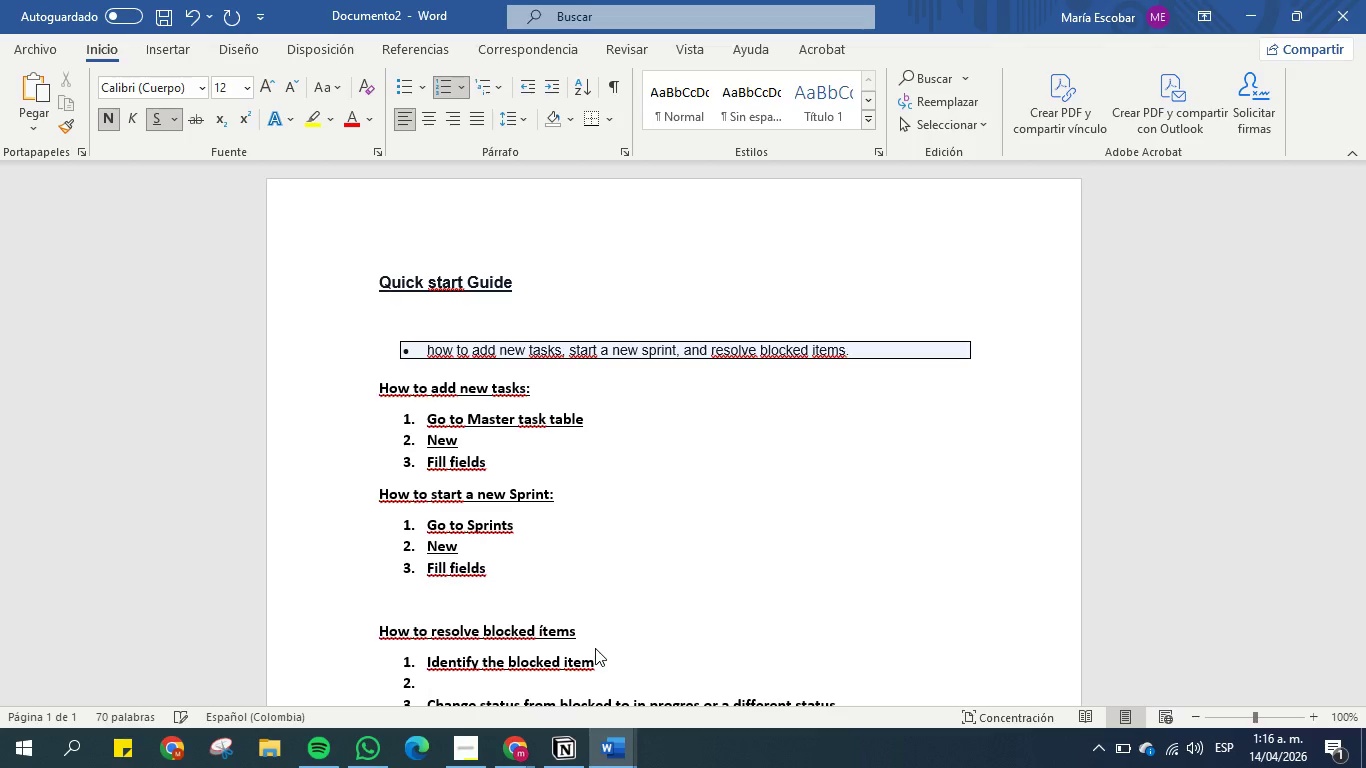 
key(Tab)
type(Go to prject center)
 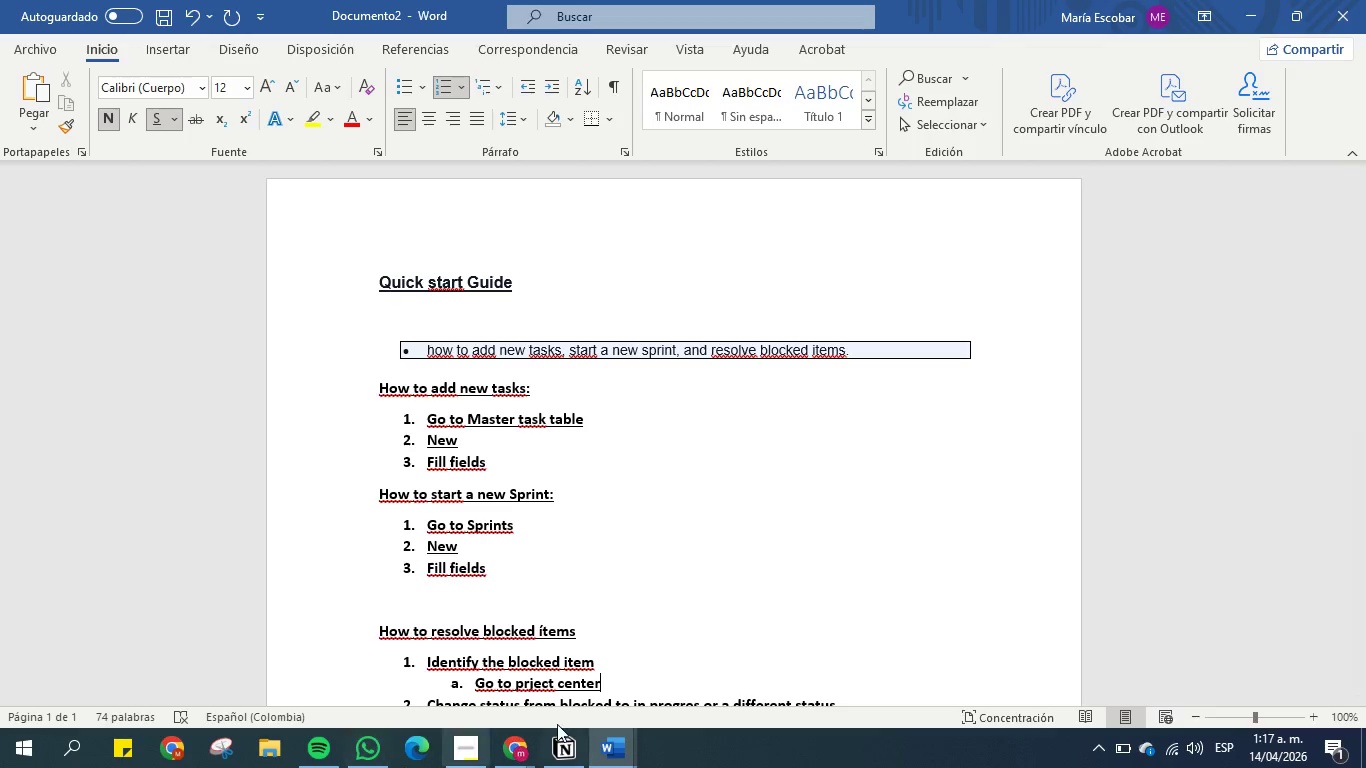 
left_click([524, 757])
 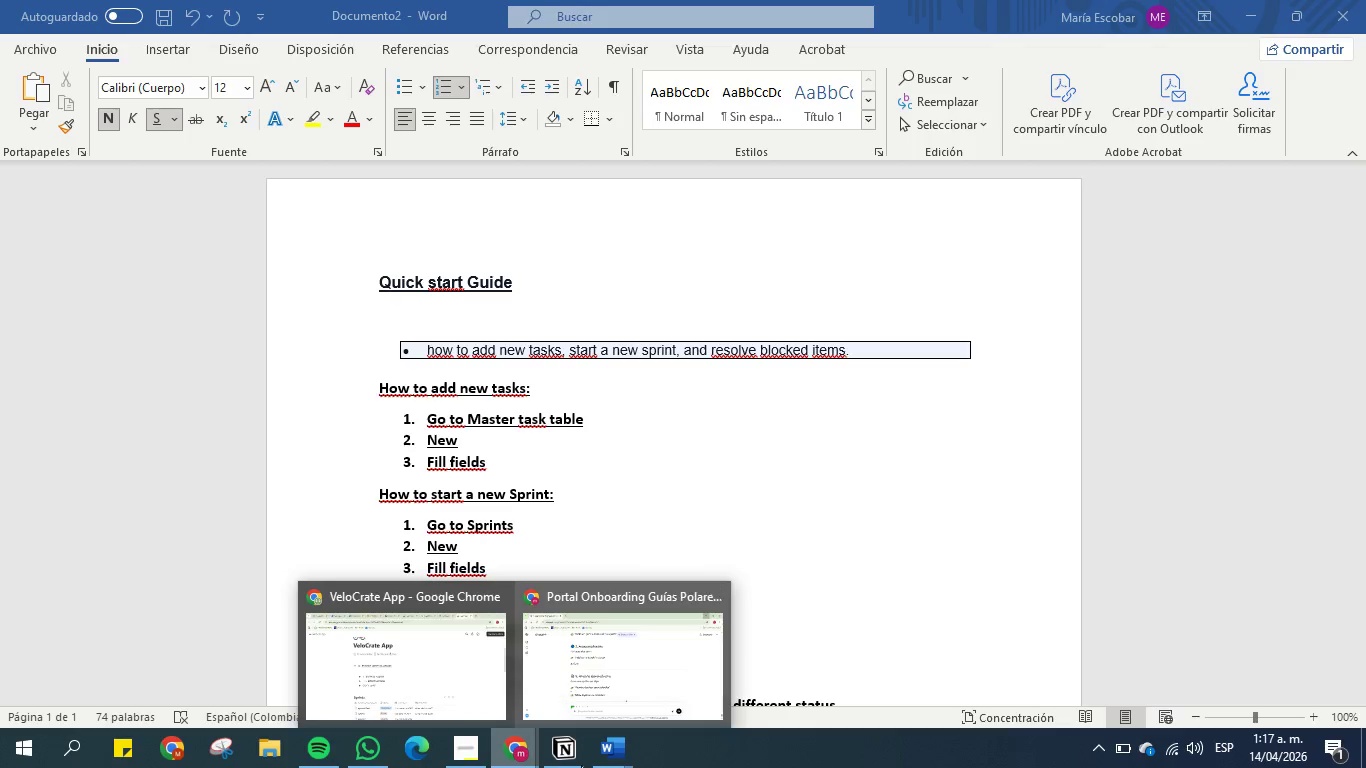 
left_click([567, 752])
 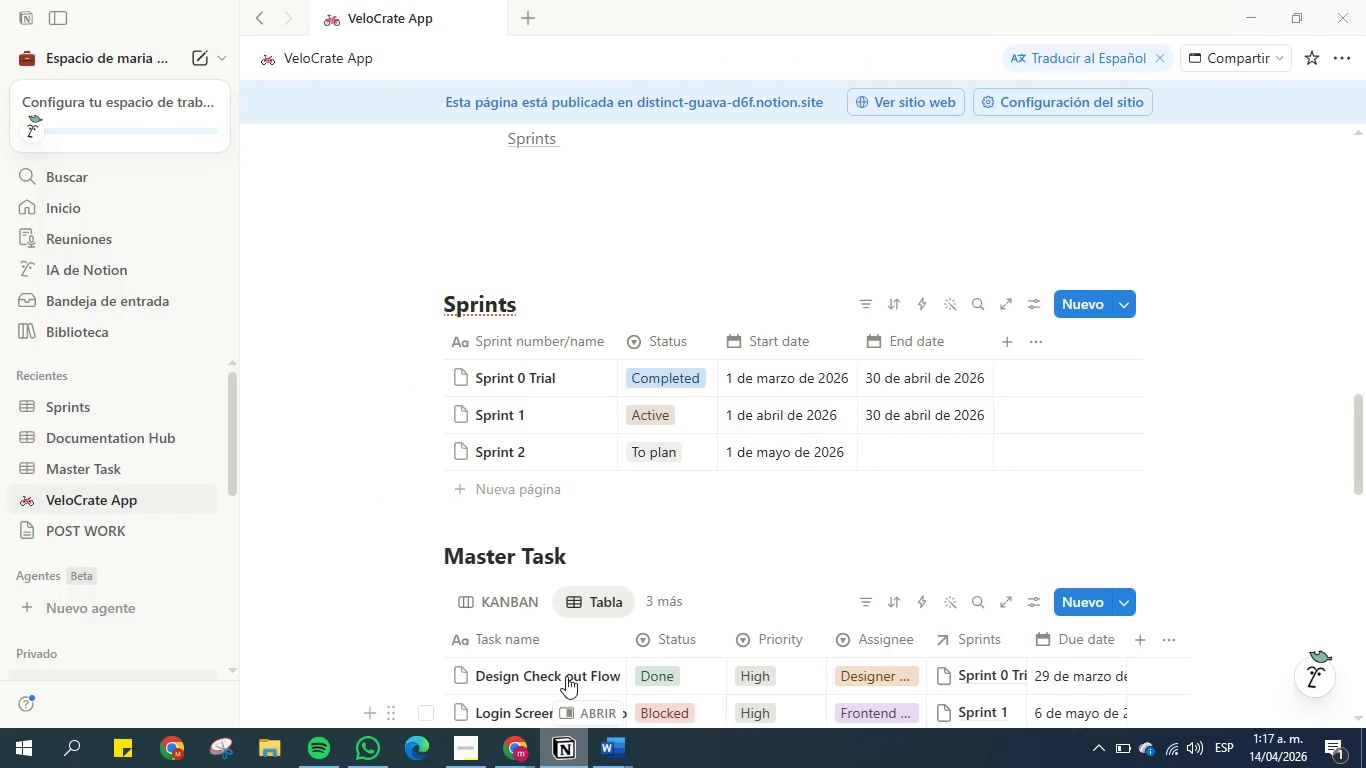 
scroll: coordinate [661, 248], scroll_direction: up, amount: 15.0
 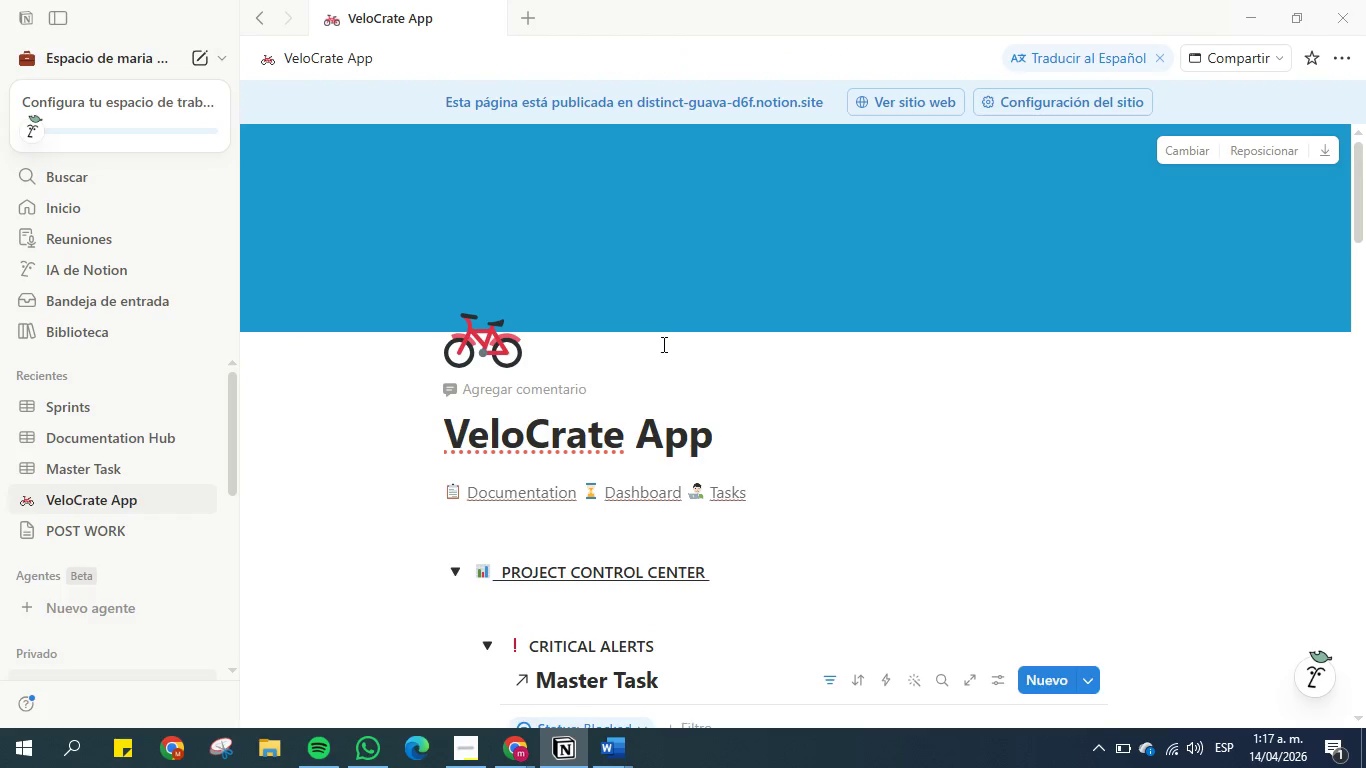 
scroll: coordinate [661, 362], scroll_direction: down, amount: 1.0
 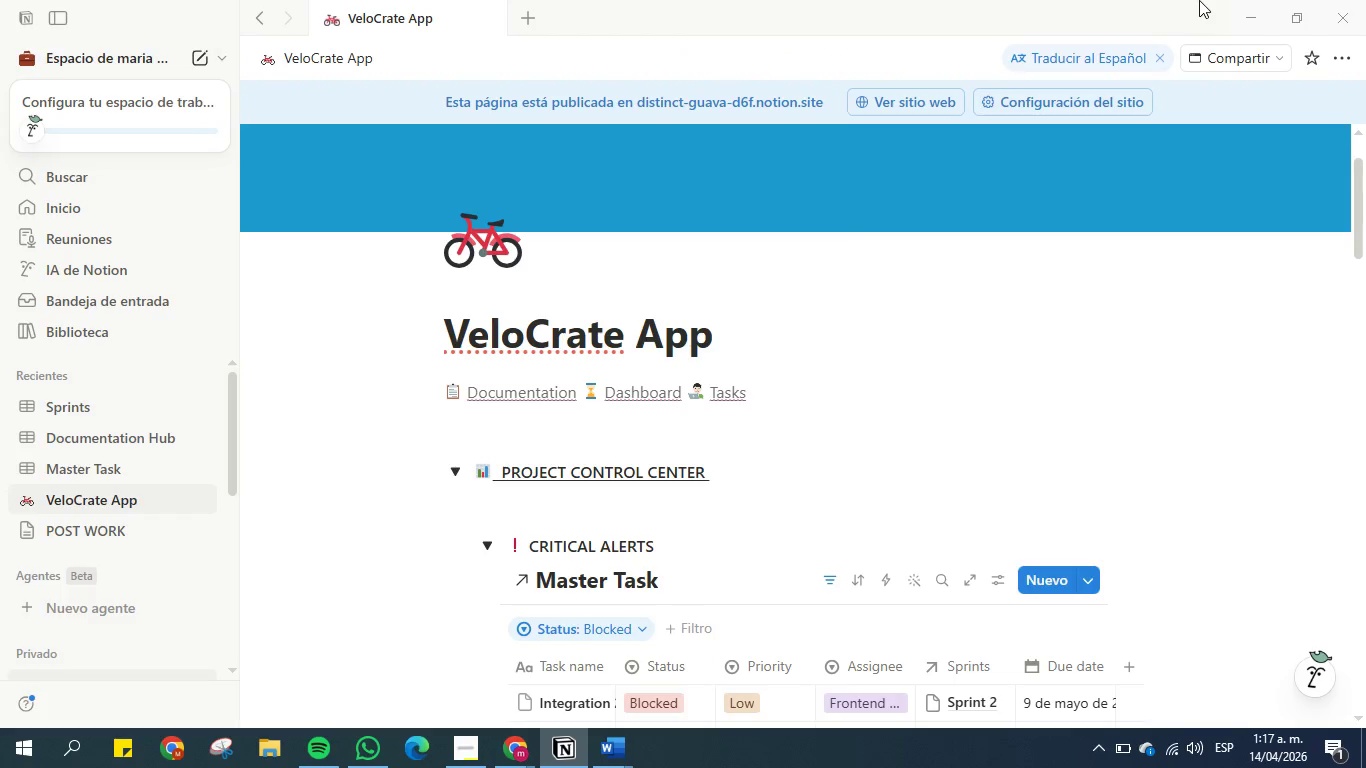 
left_click([1236, 16])
 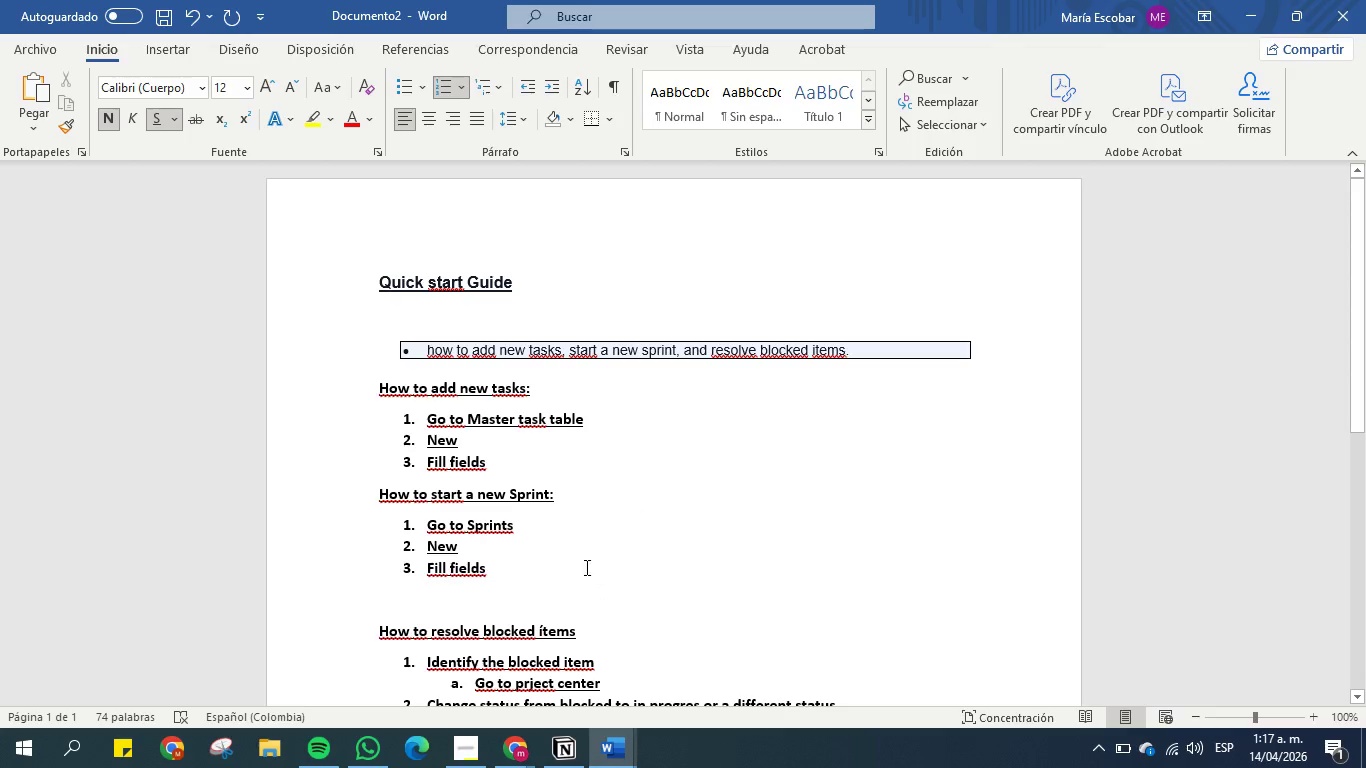 
scroll: coordinate [622, 582], scroll_direction: down, amount: 3.0
 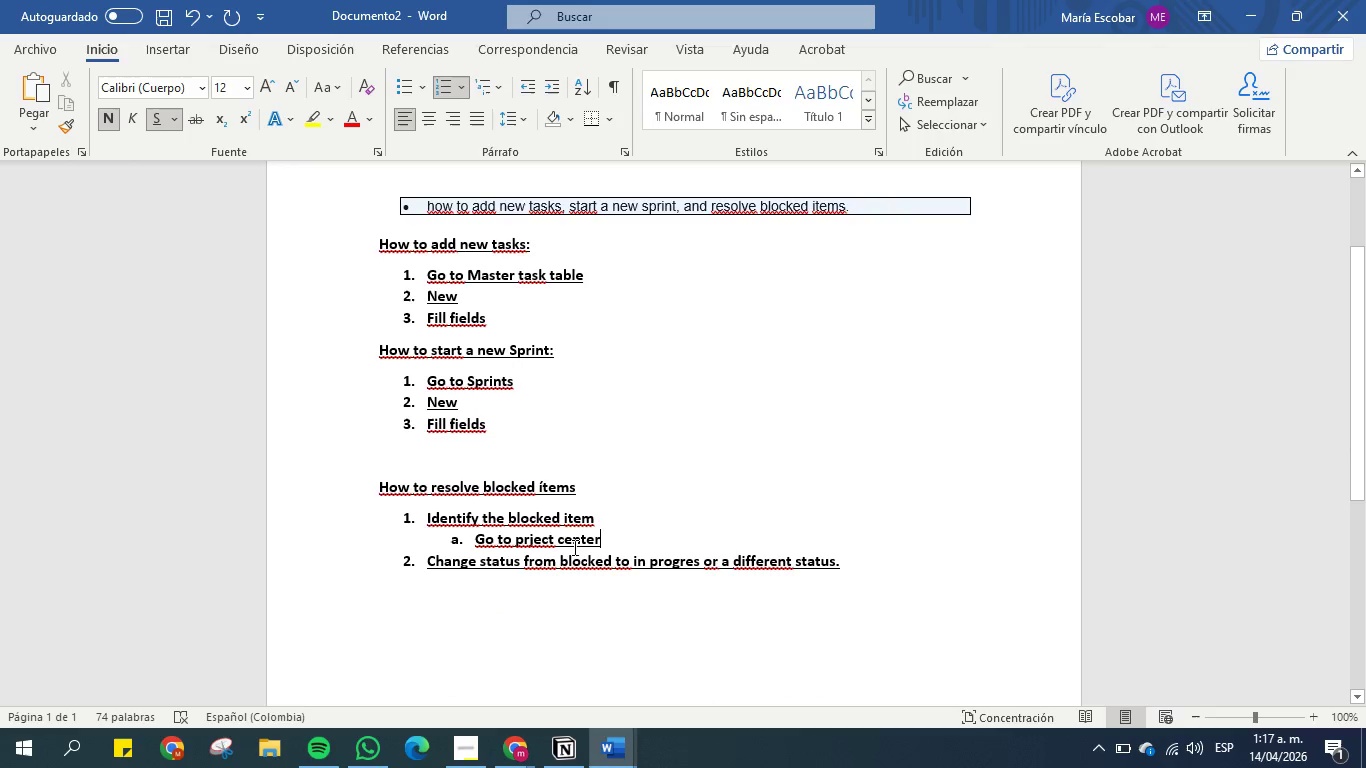 
left_click([556, 542])
 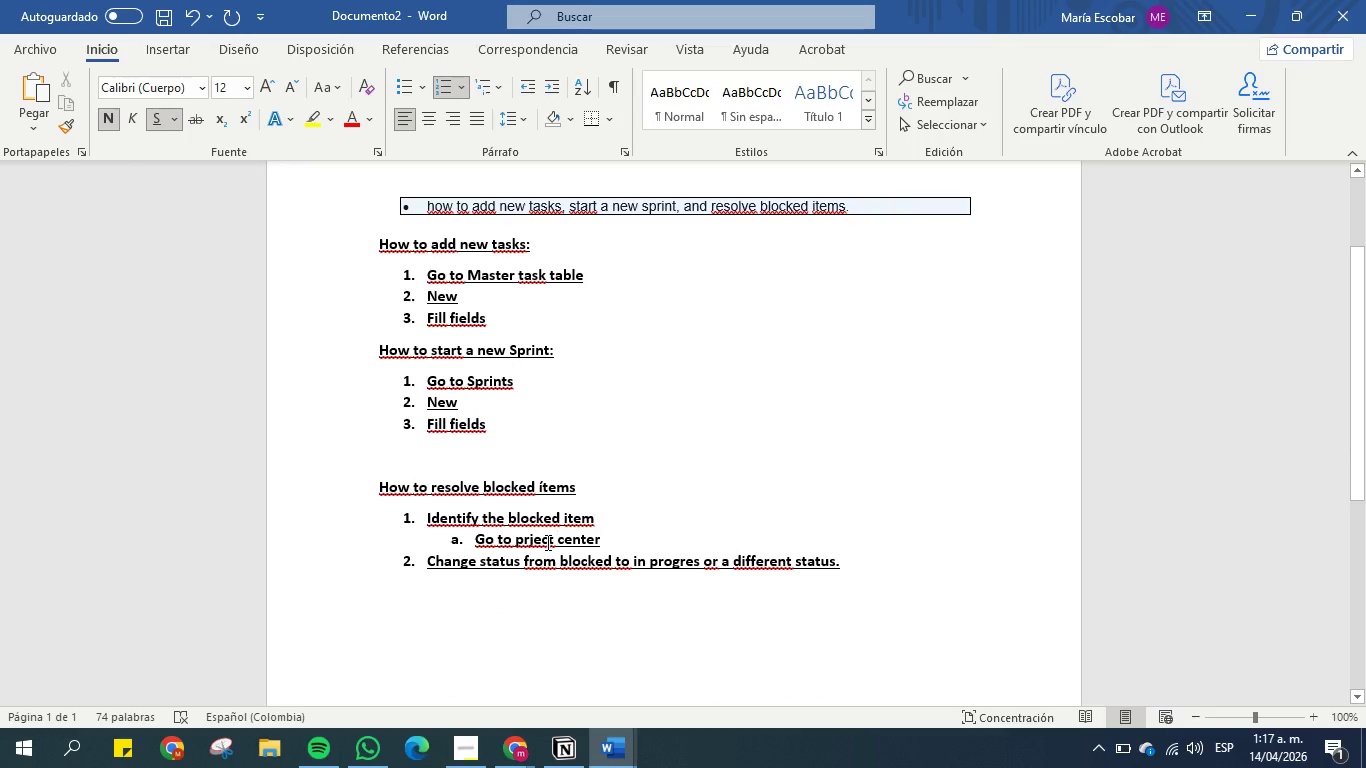 
type(control )
 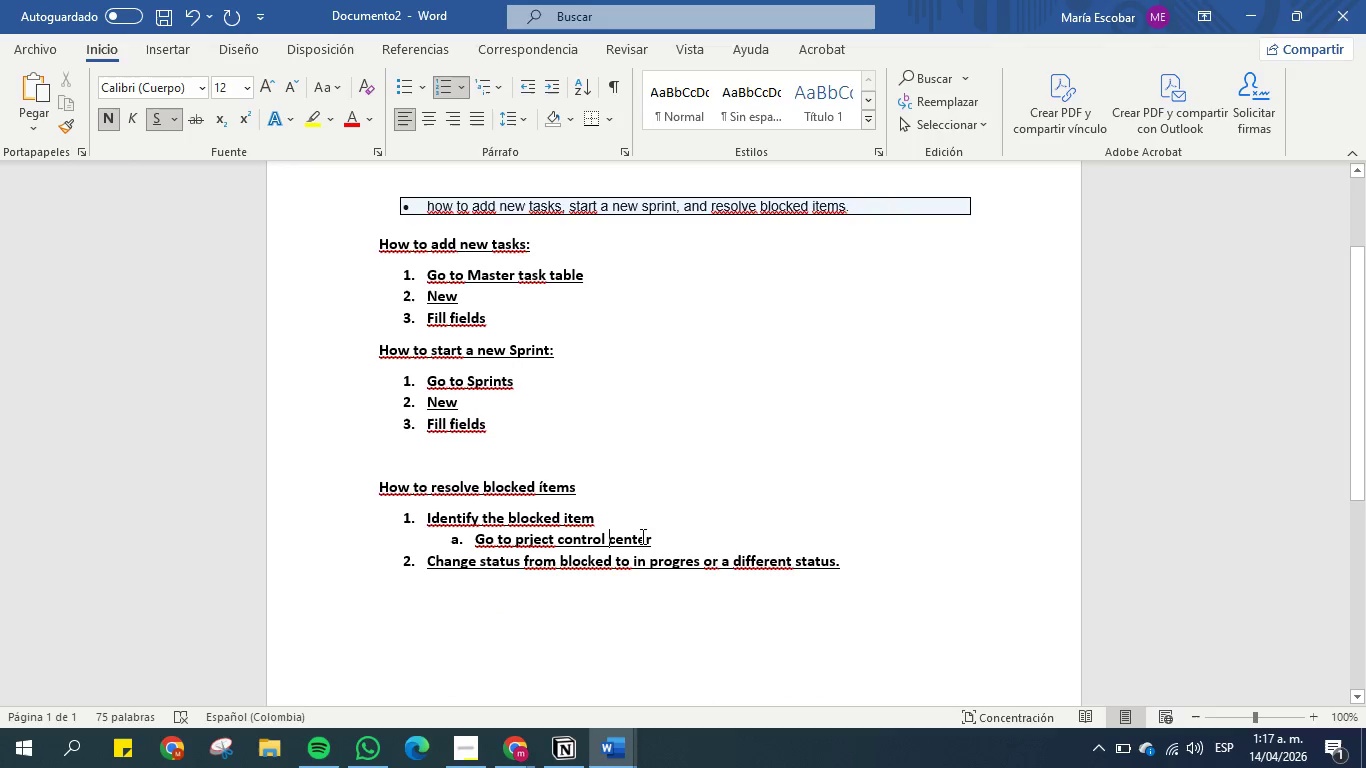 
left_click([682, 533])
 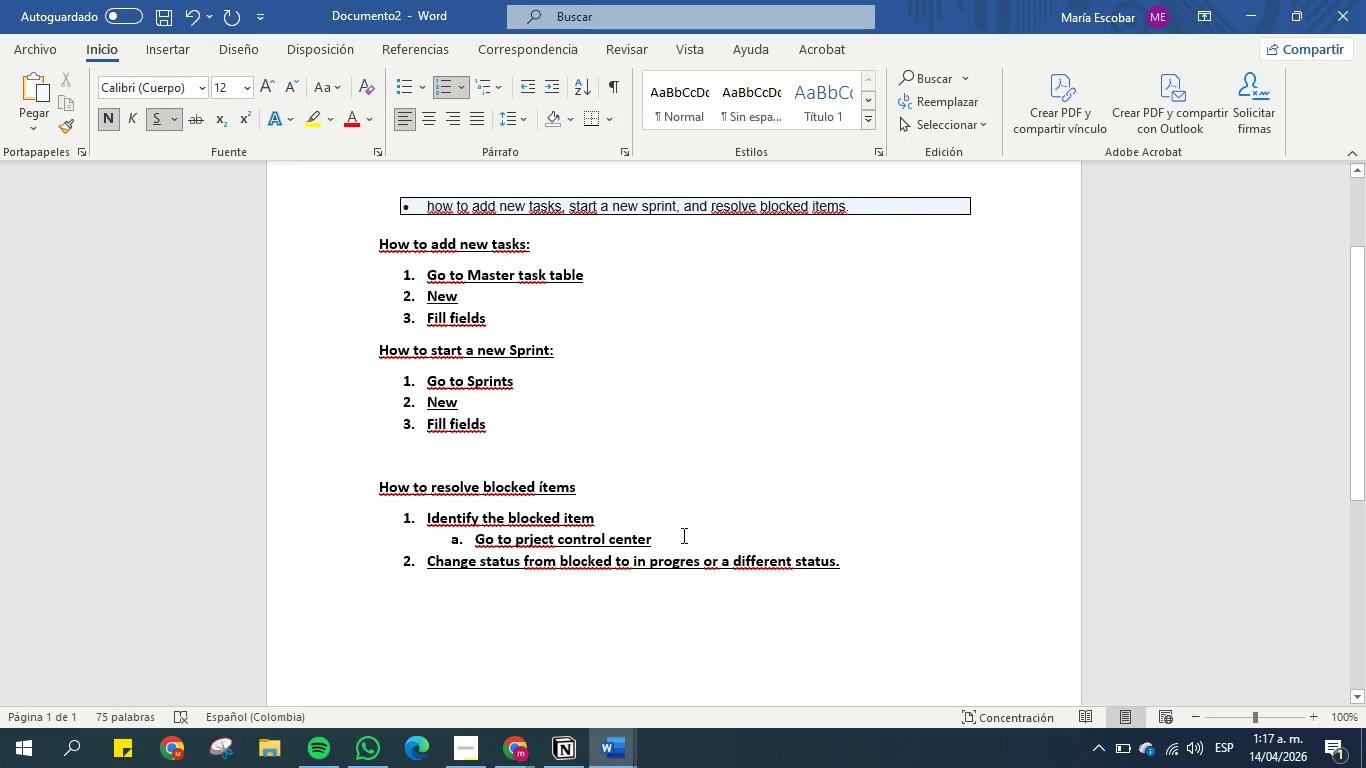 
key(Enter)
 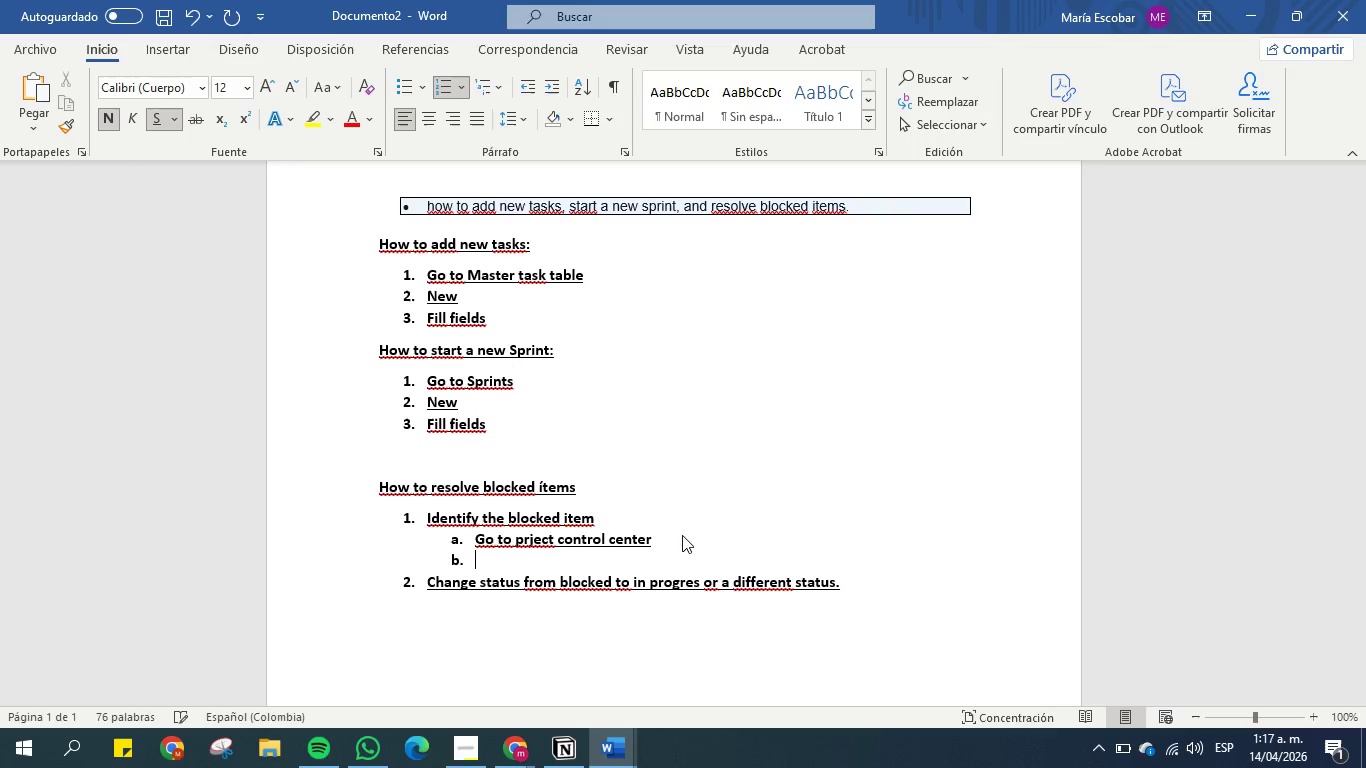 
type(Critical )
 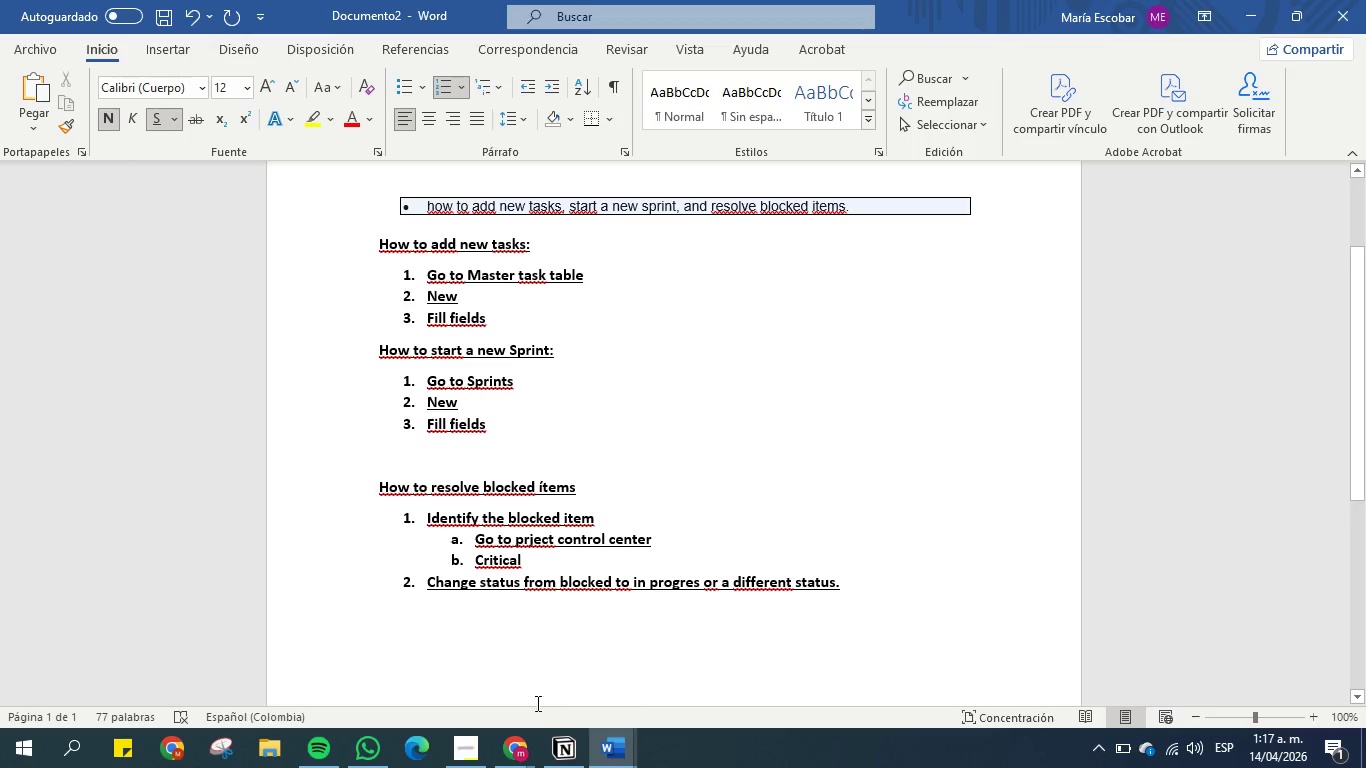 
left_click([569, 754])
 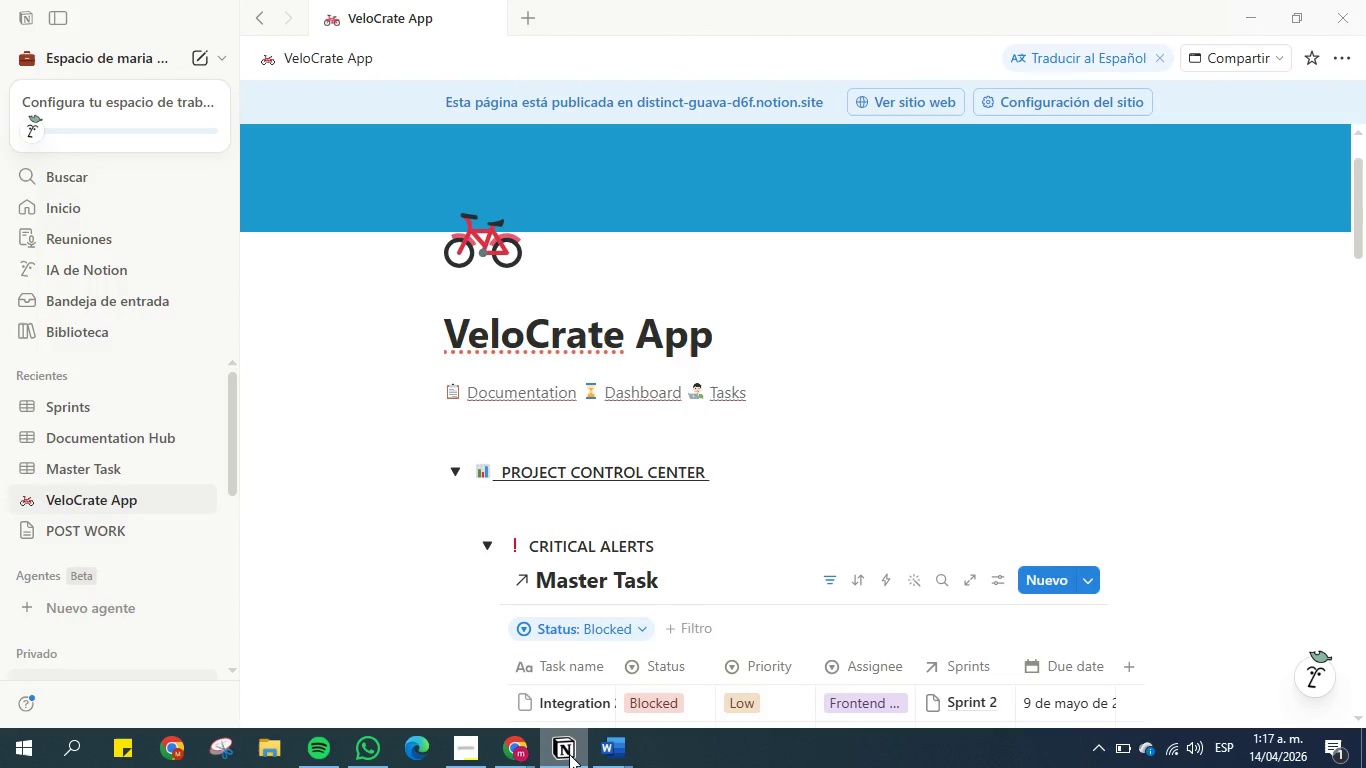 
left_click([569, 754])
 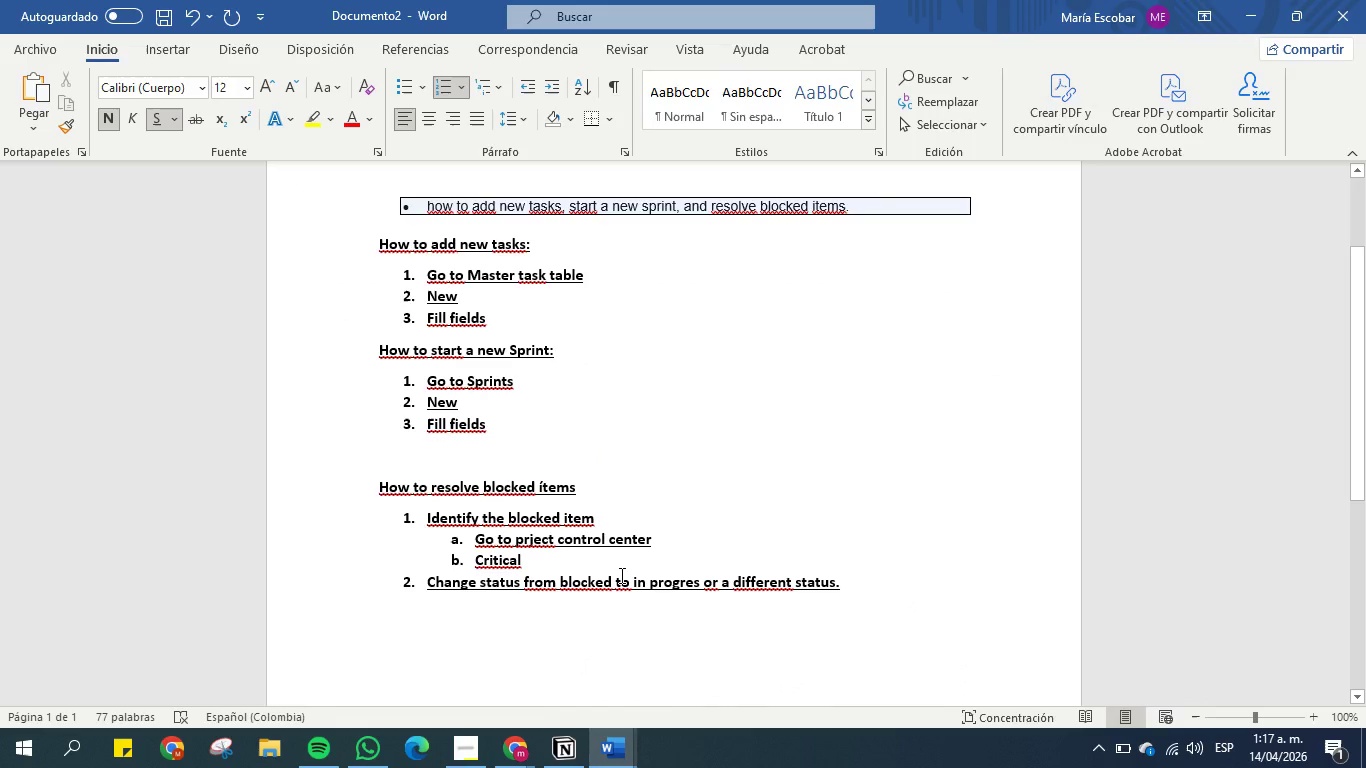 
type(Alerts)
 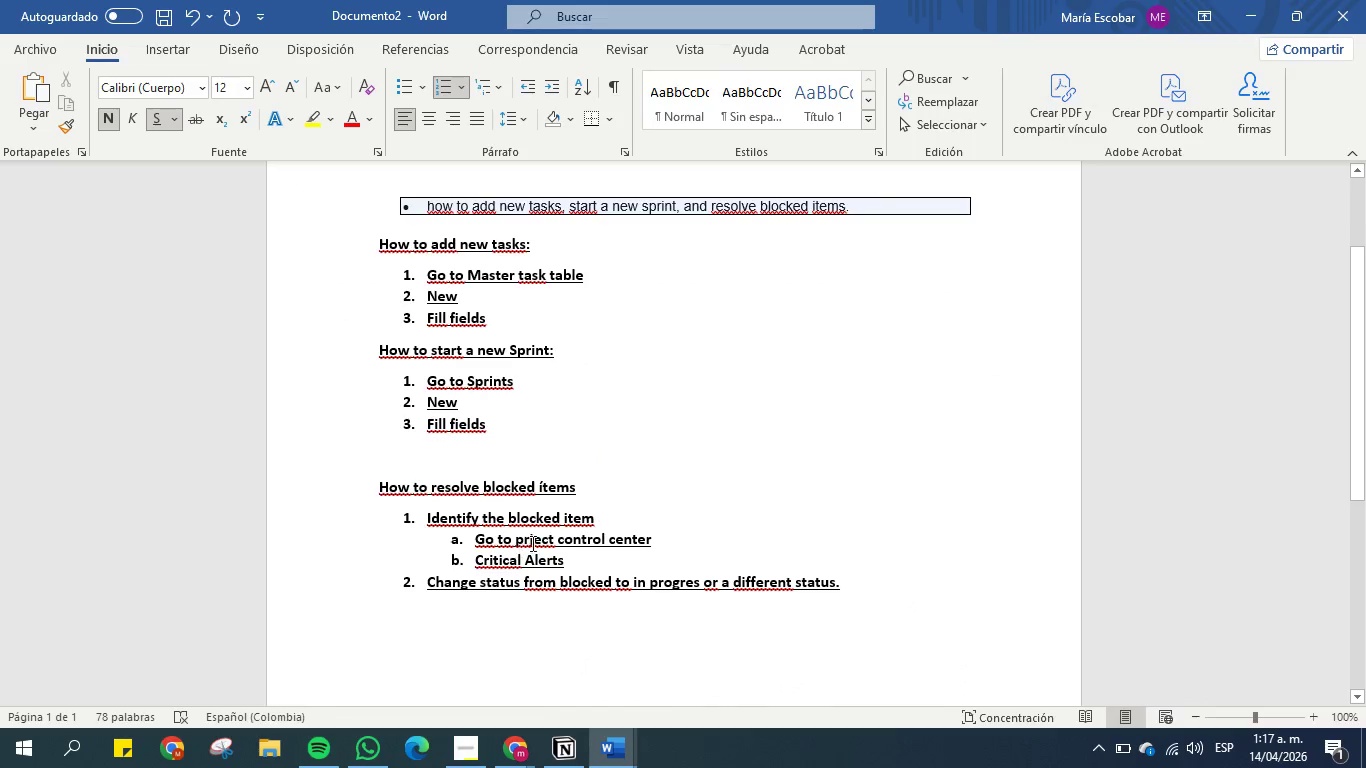 
left_click([529, 539])
 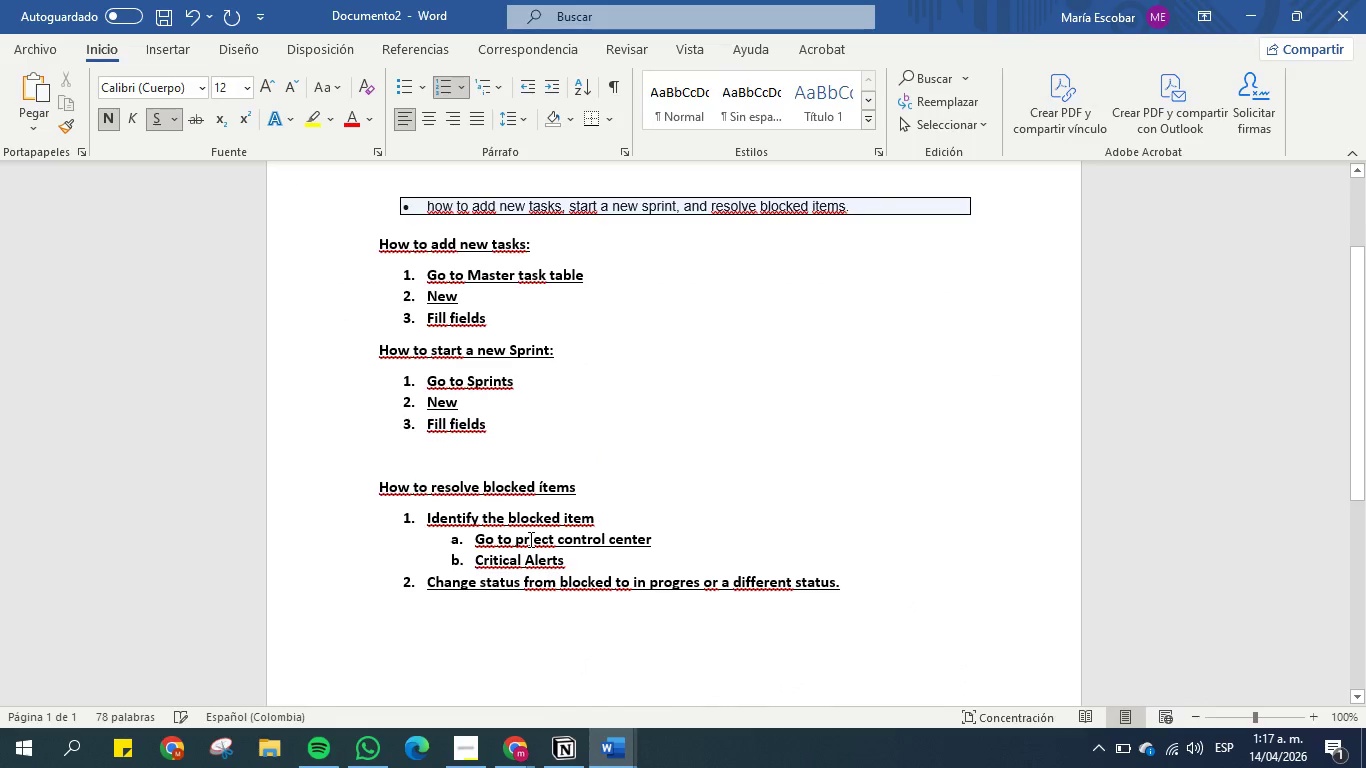 
key(O)
 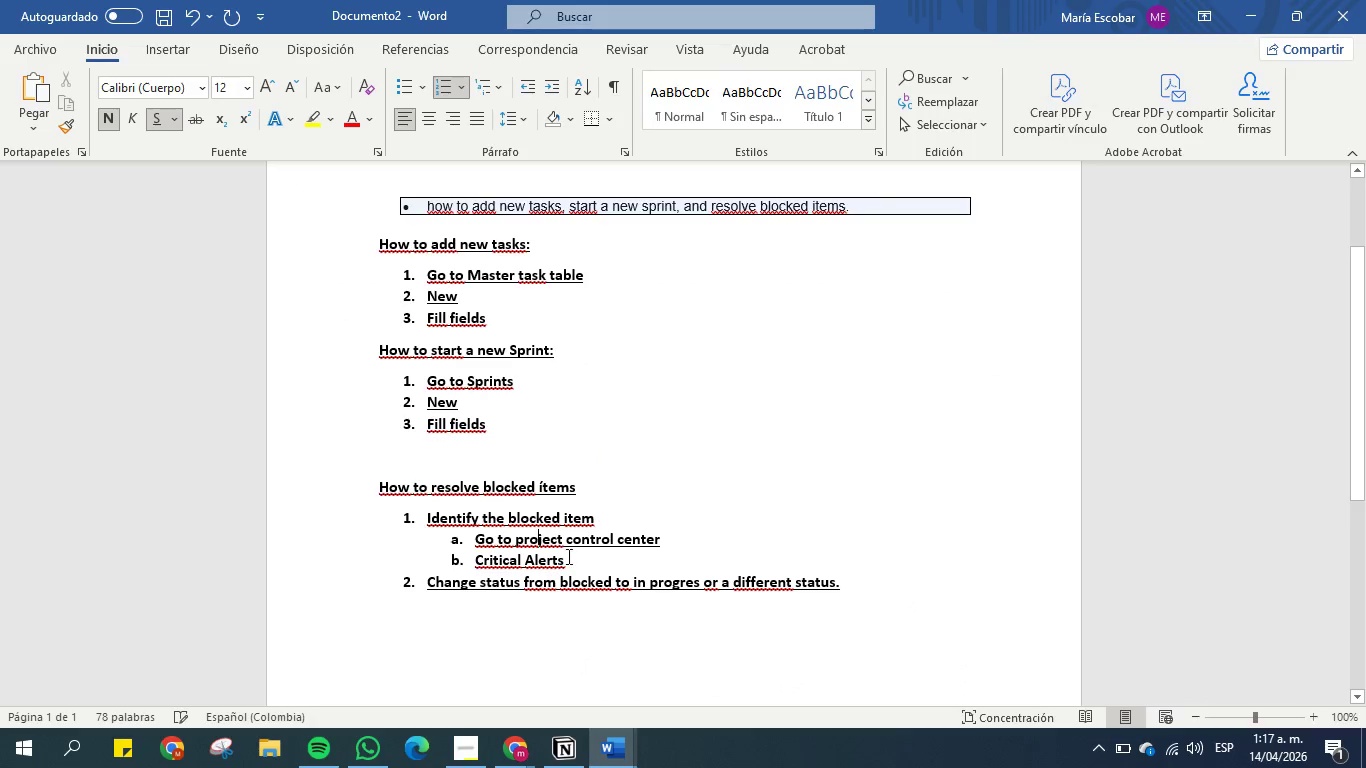 
left_click([569, 556])
 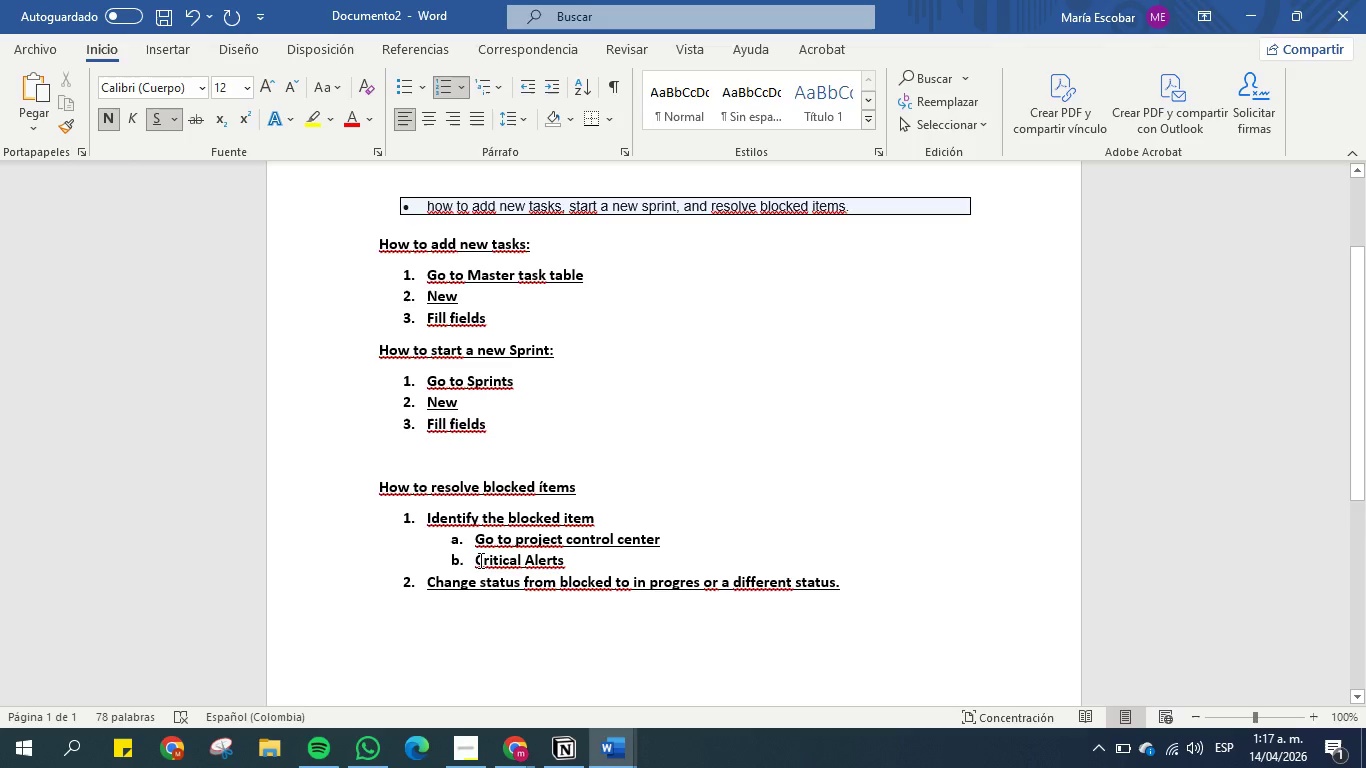 
left_click([471, 563])
 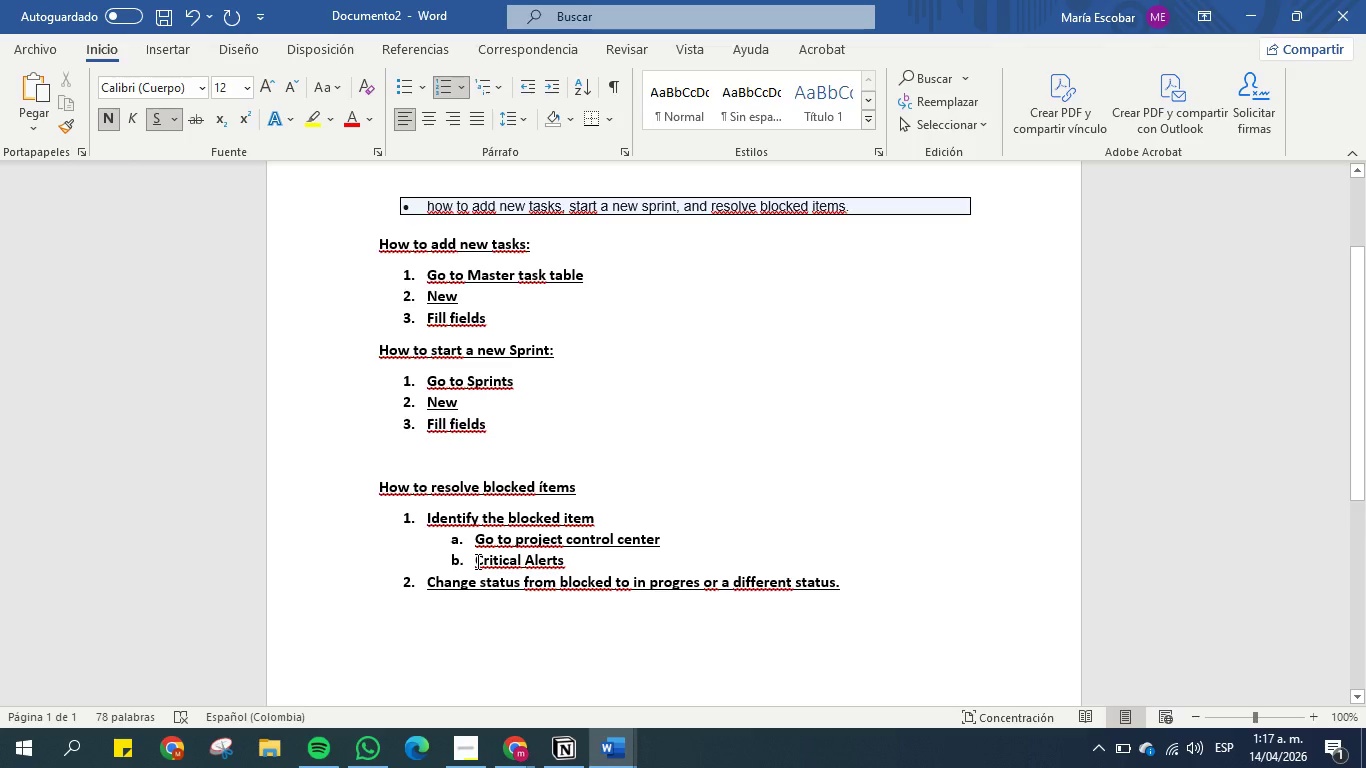 
type(Check )
 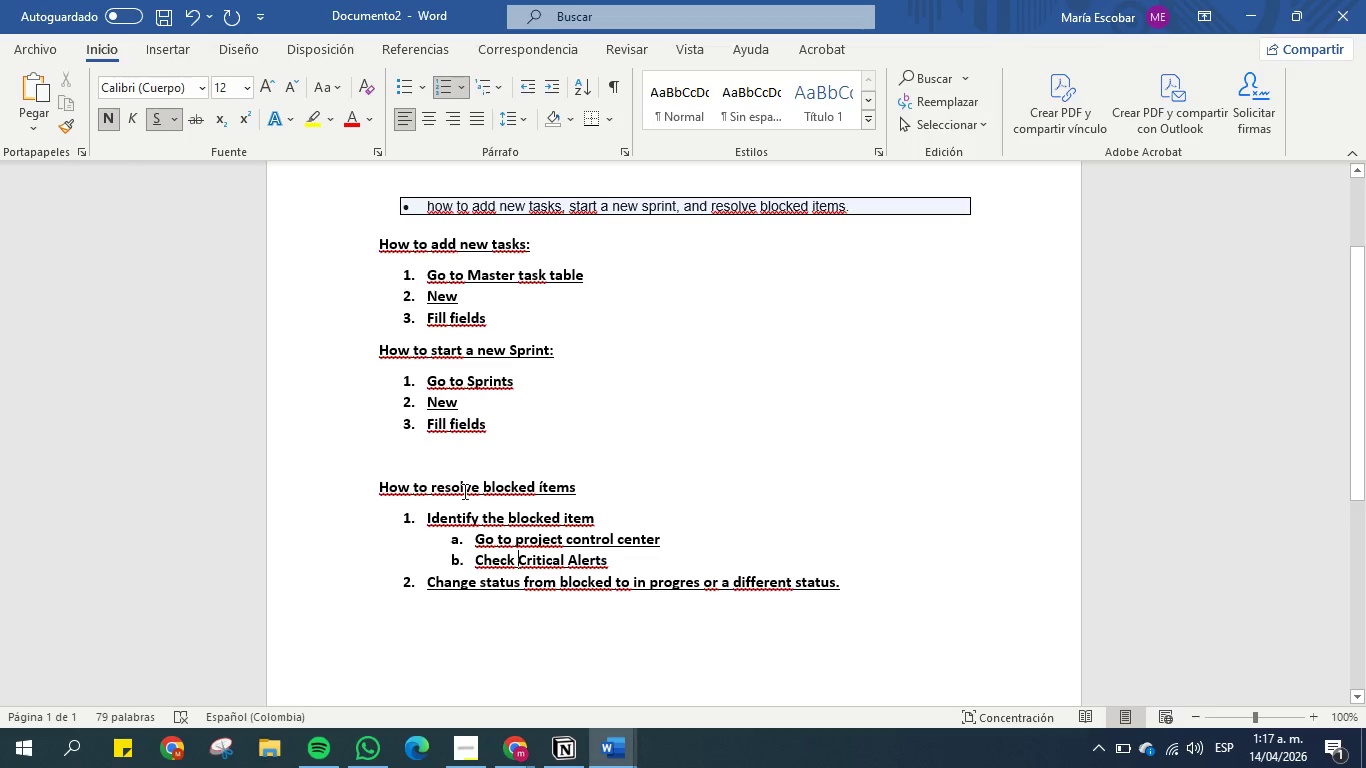 
scroll: coordinate [527, 514], scroll_direction: down, amount: 1.0
 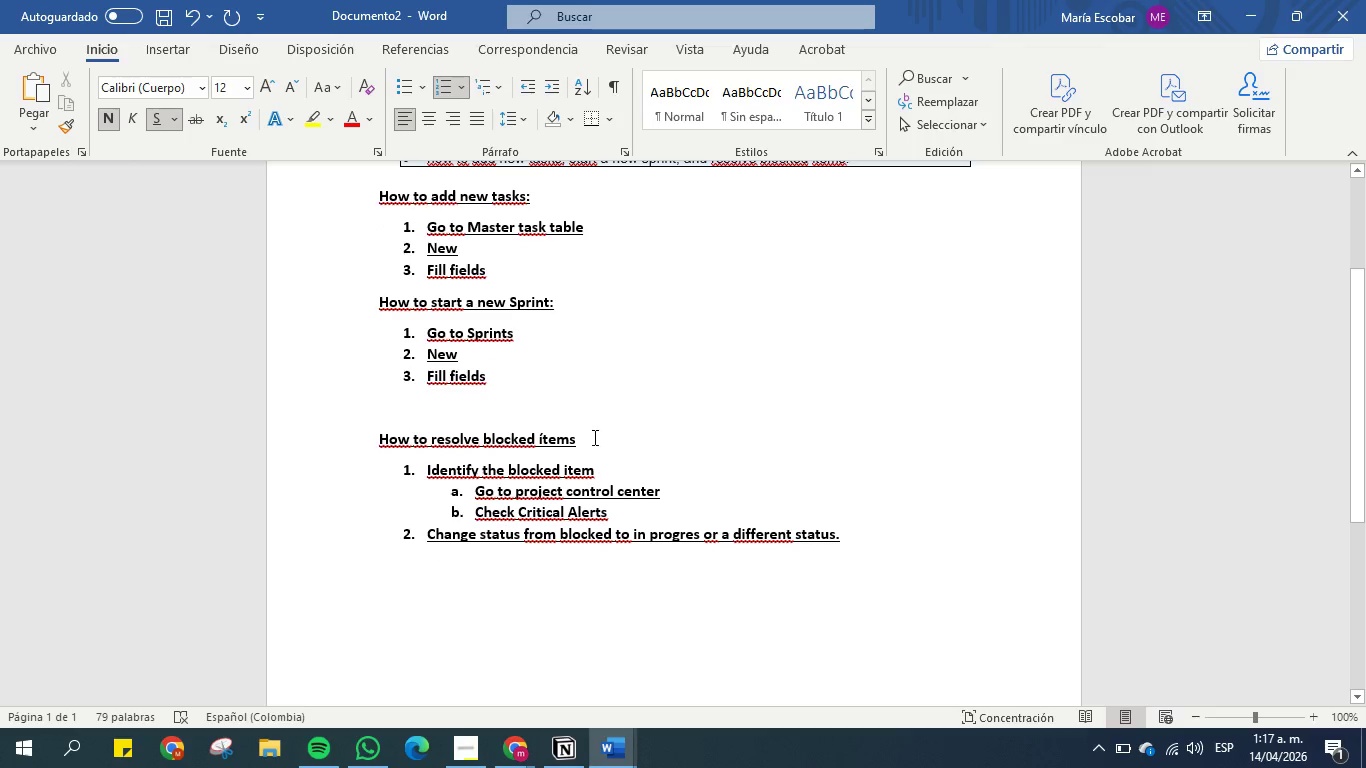 
left_click([593, 437])
 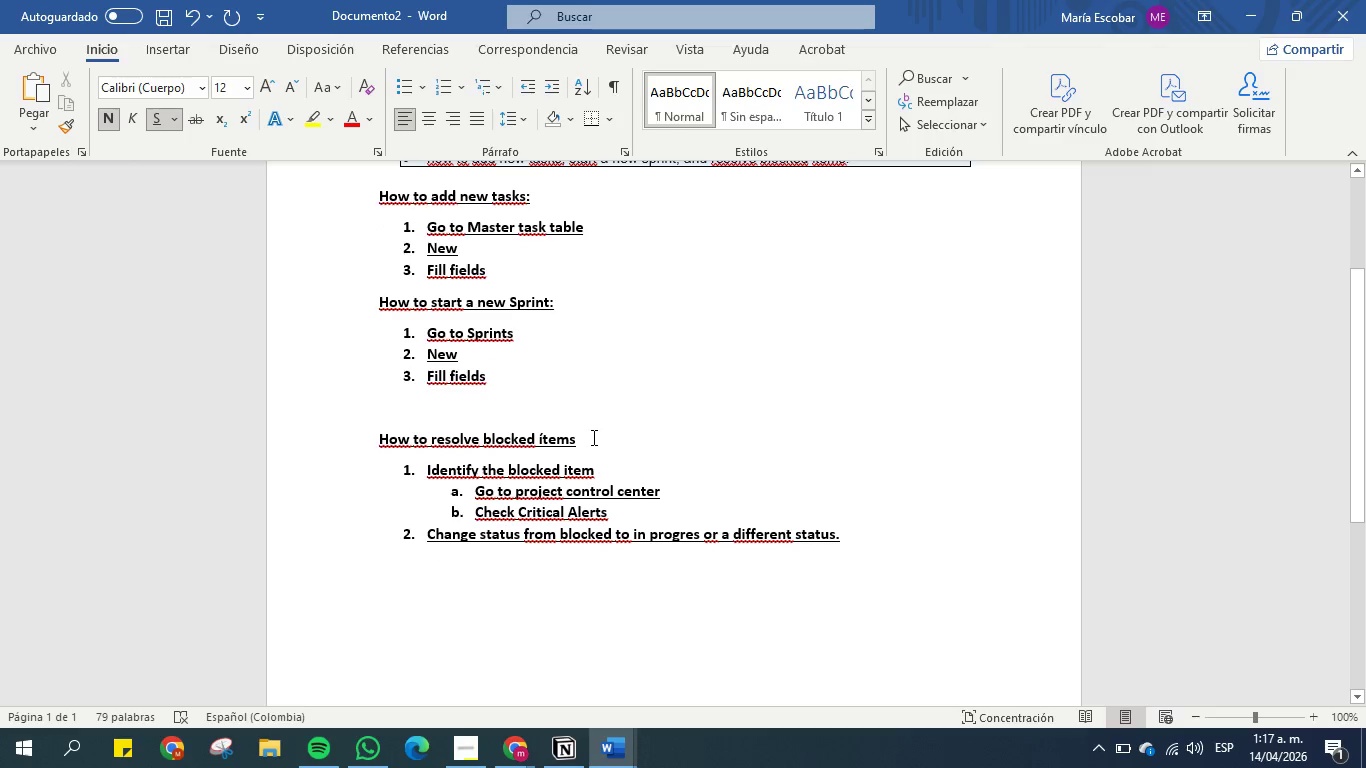 
key(Backspace)
 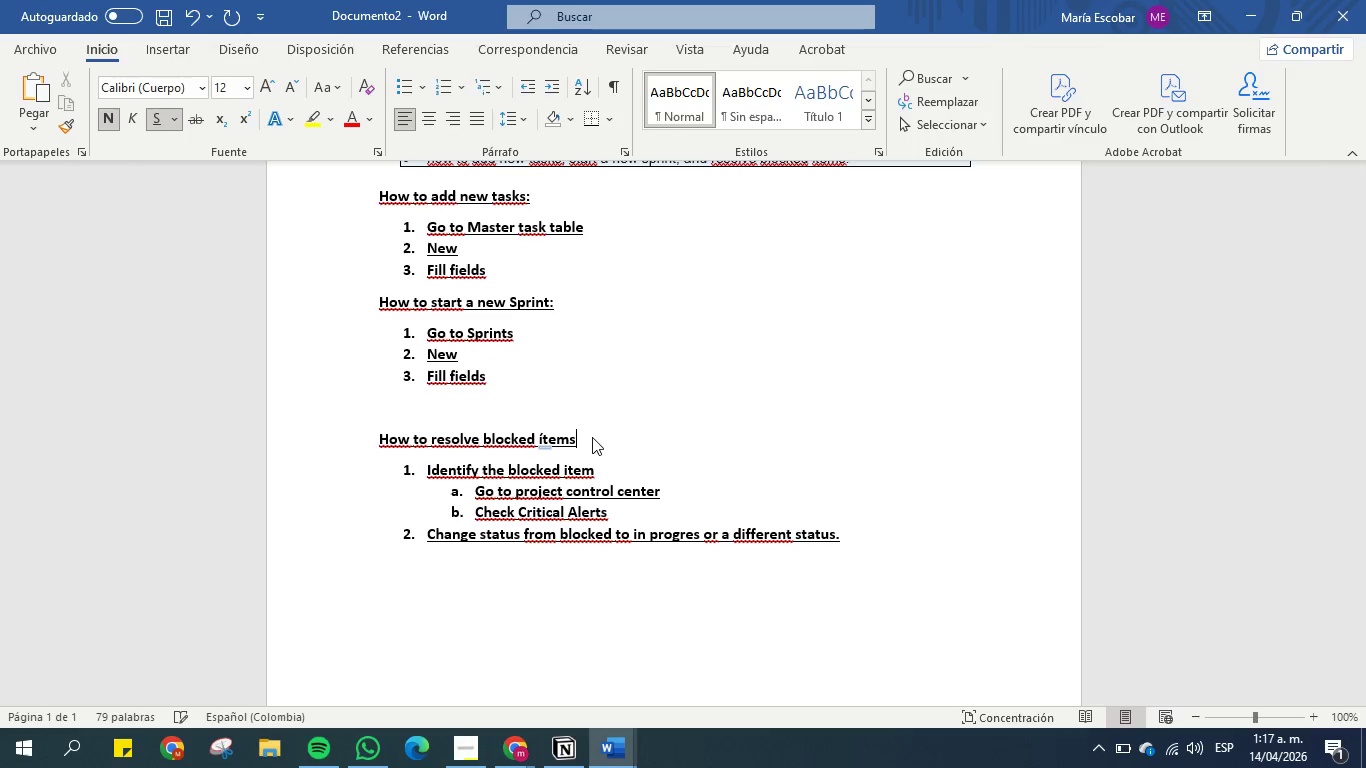 
key(Shift+Period)
 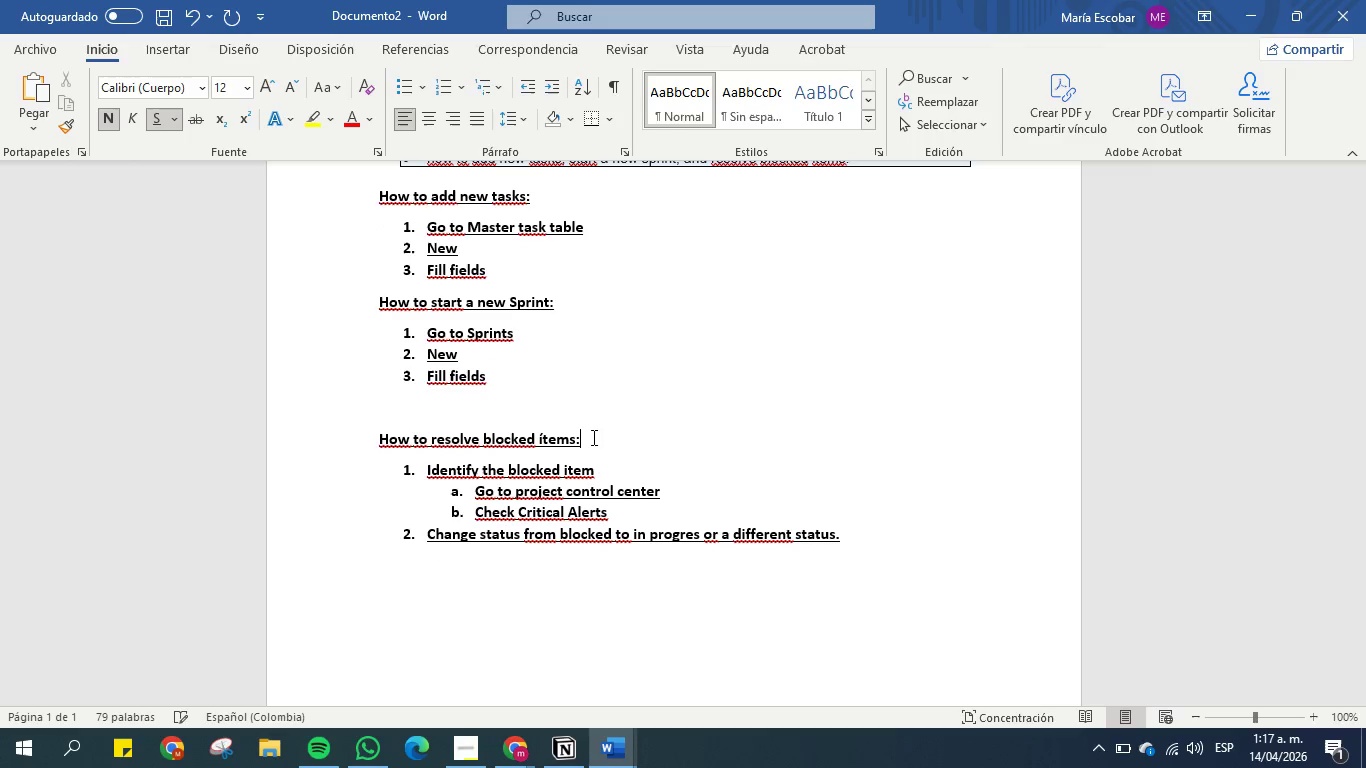 
key(Space)
 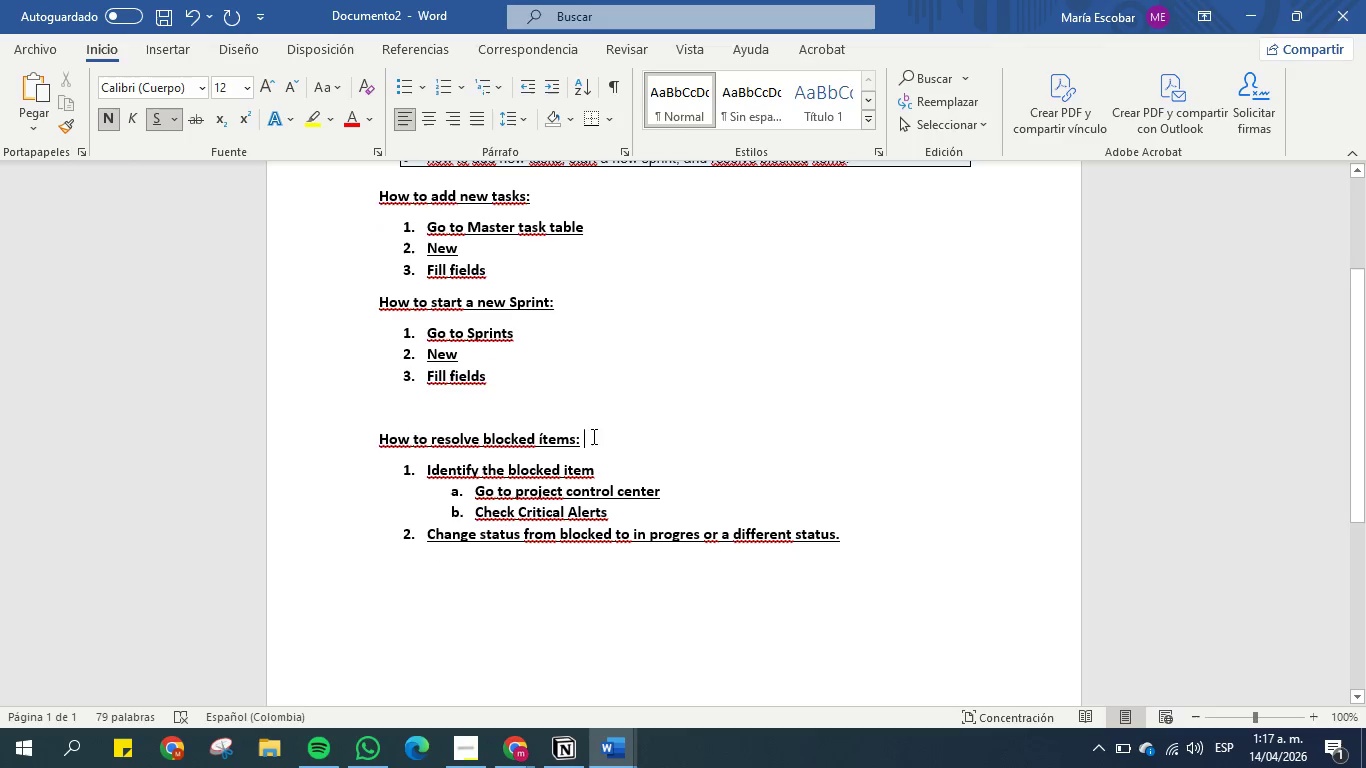 
scroll: coordinate [574, 427], scroll_direction: down, amount: 2.0